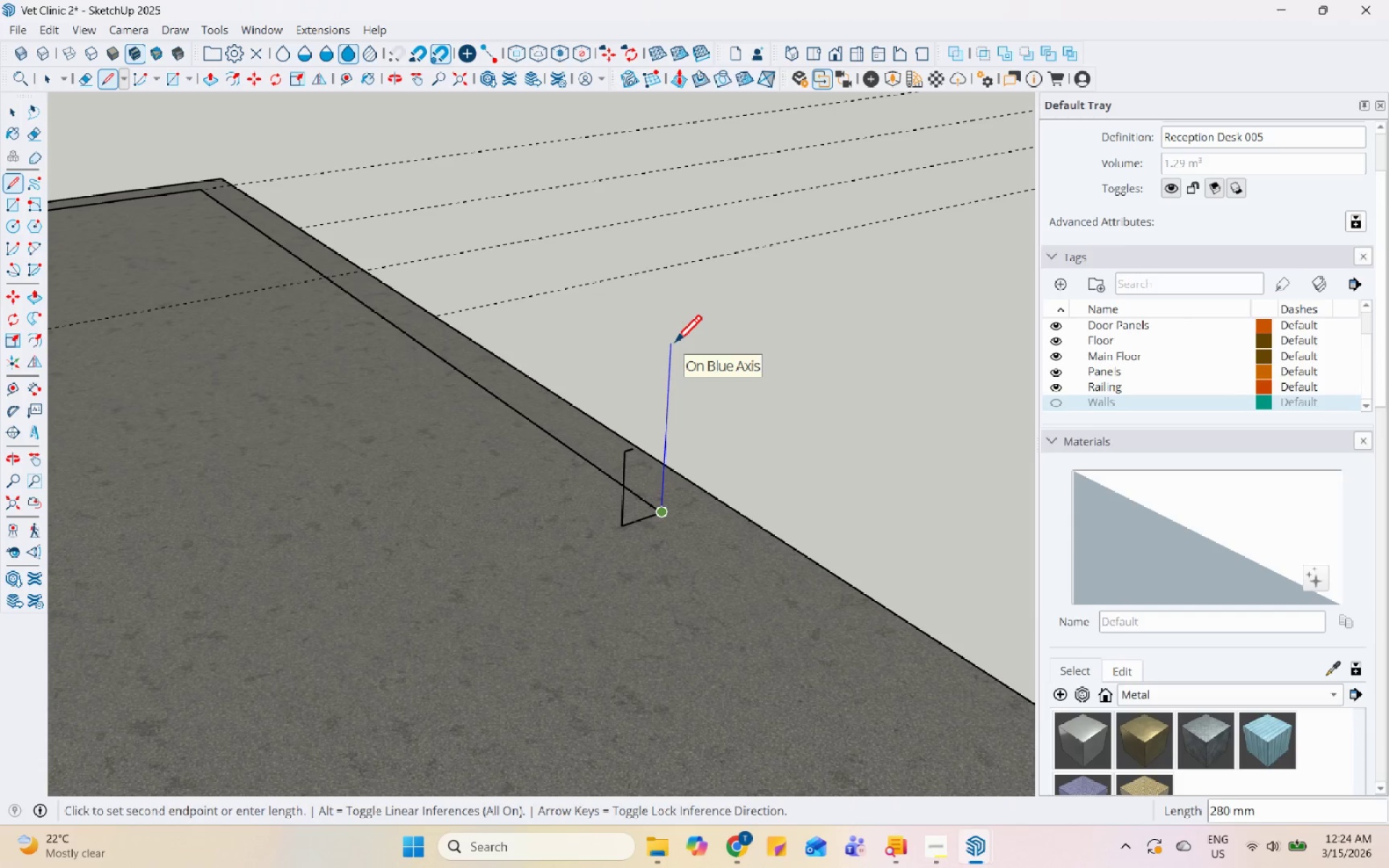 
left_click([674, 344])
 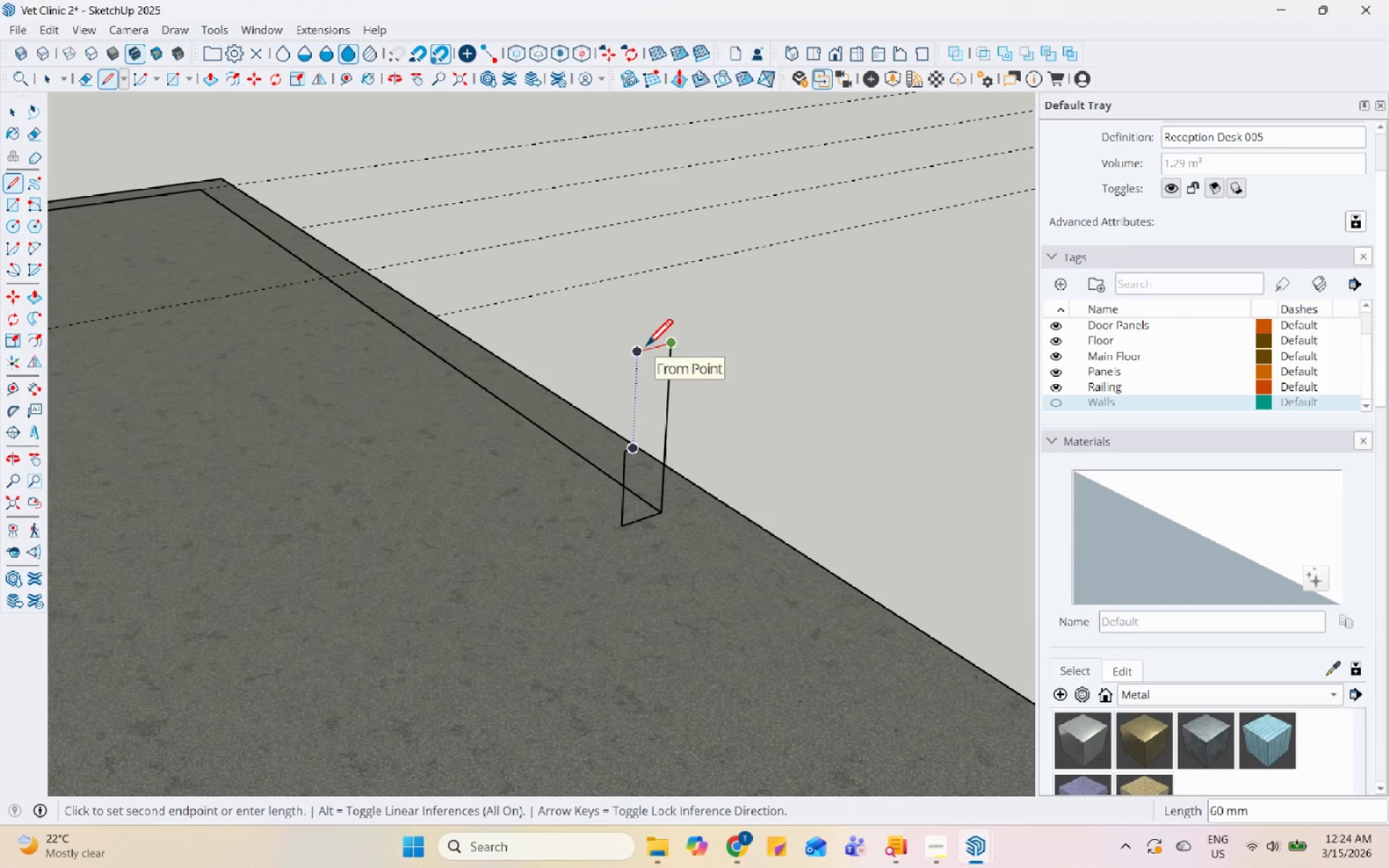 
left_click([650, 349])
 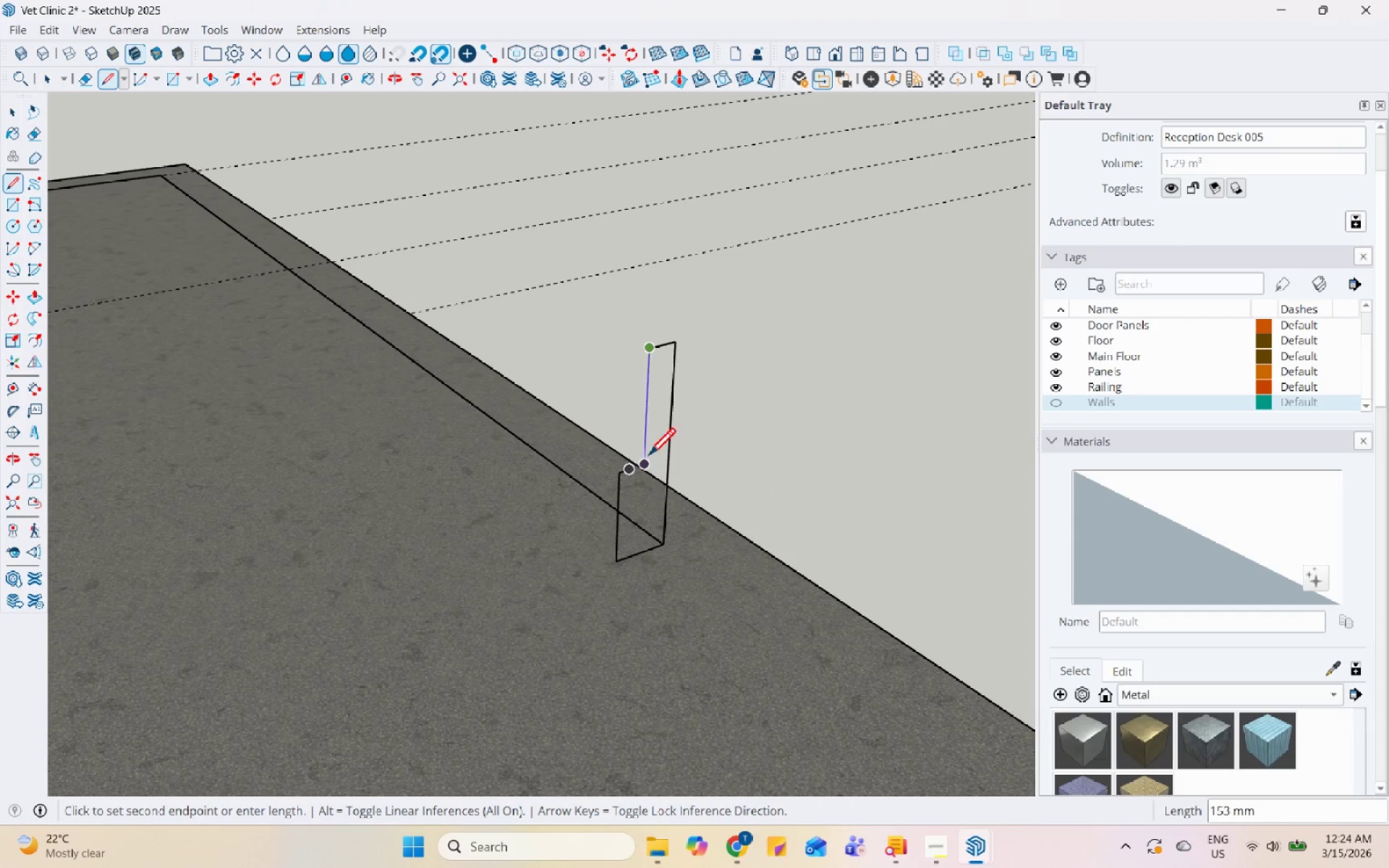 
scroll: coordinate [650, 349], scroll_direction: up, amount: 1.0
 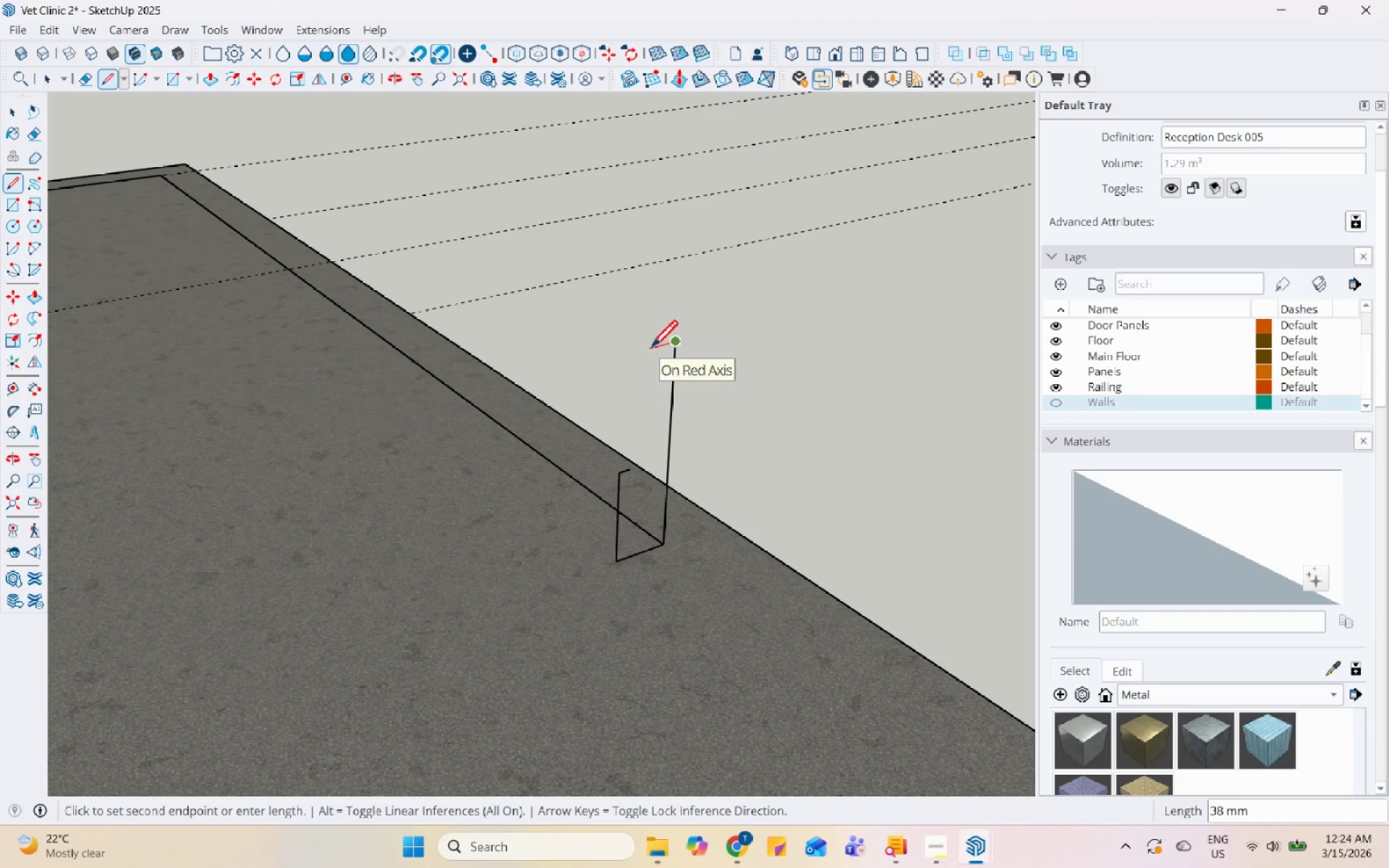 
left_click([648, 455])
 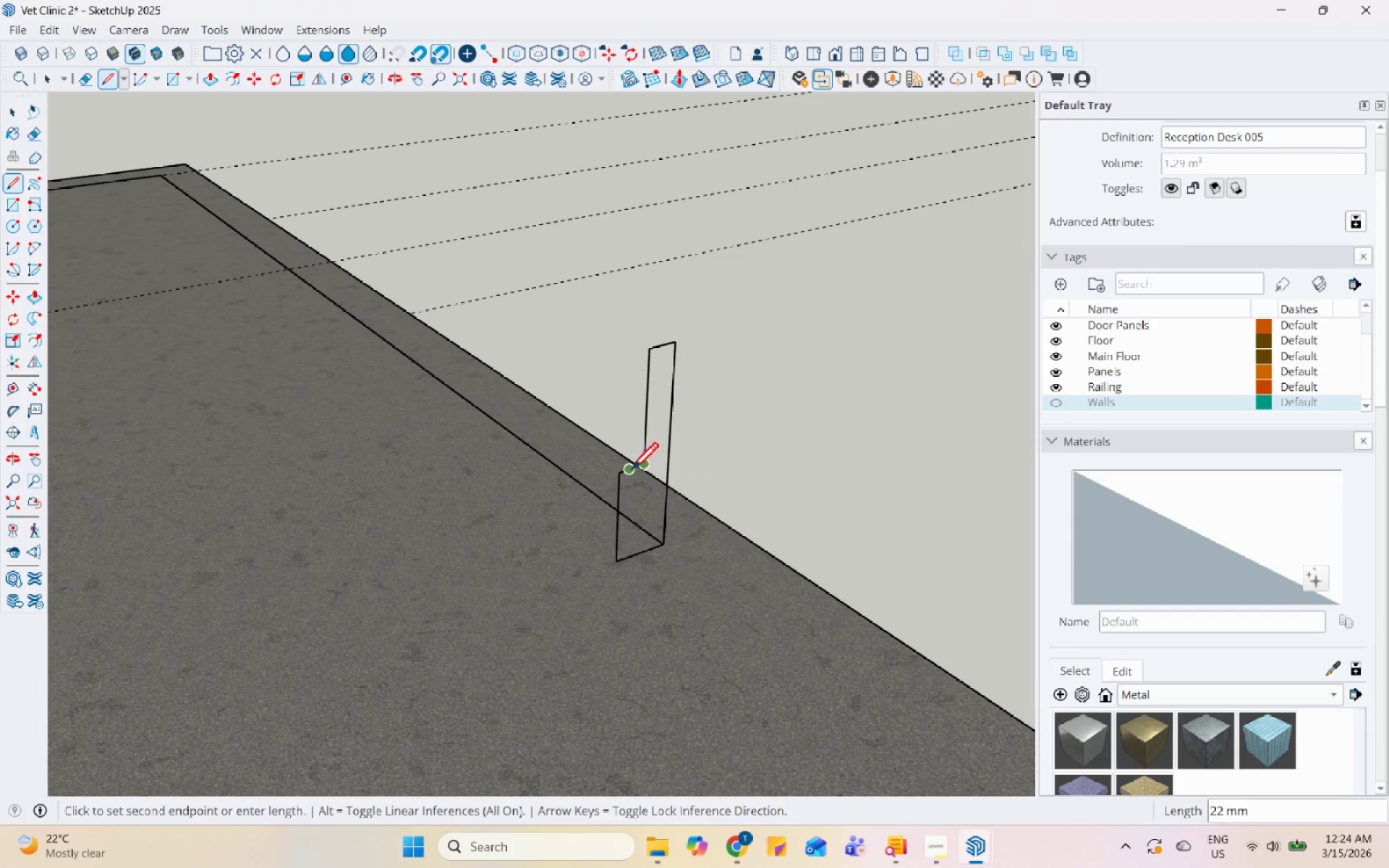 
left_click([630, 472])
 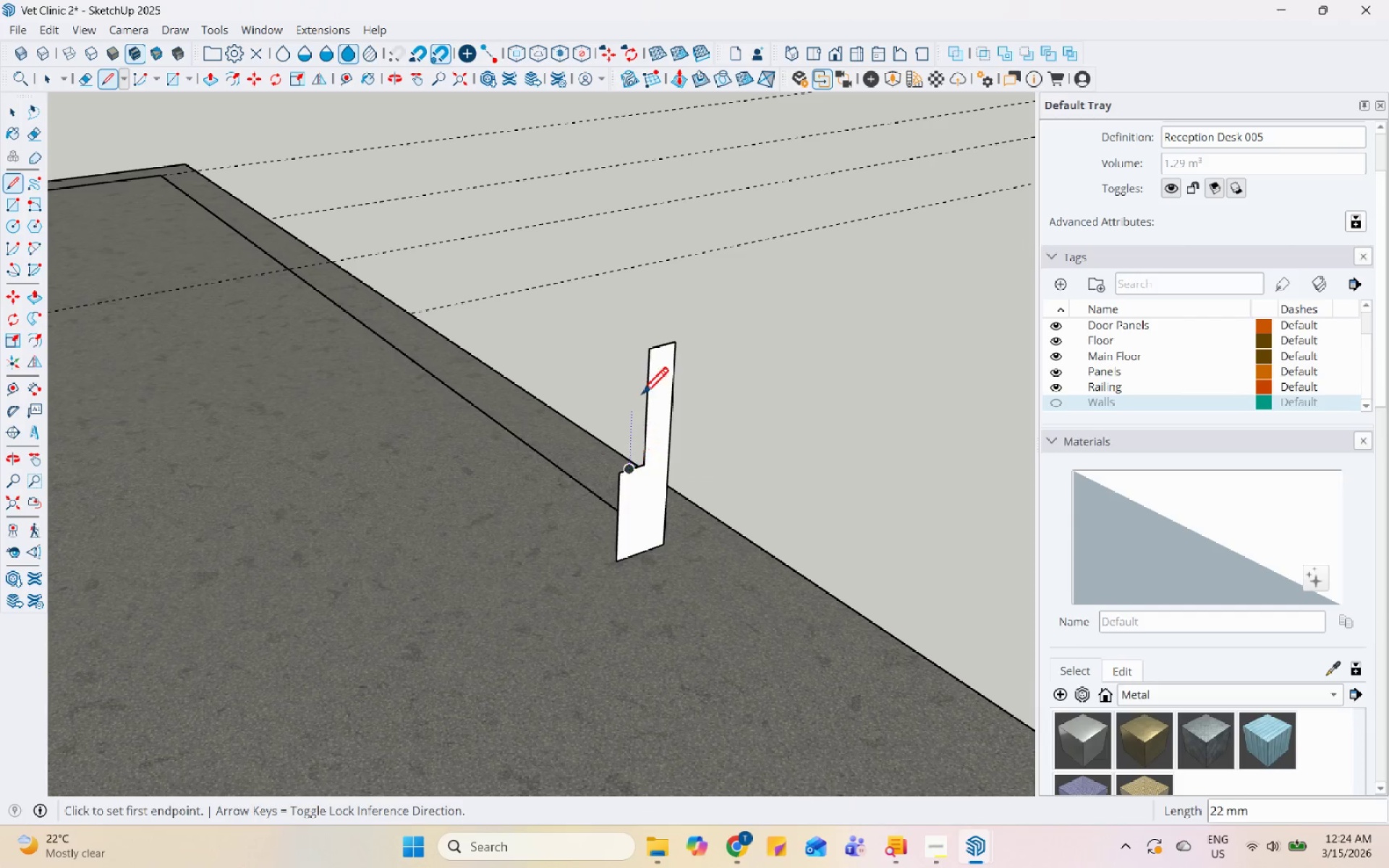 
key(Space)
 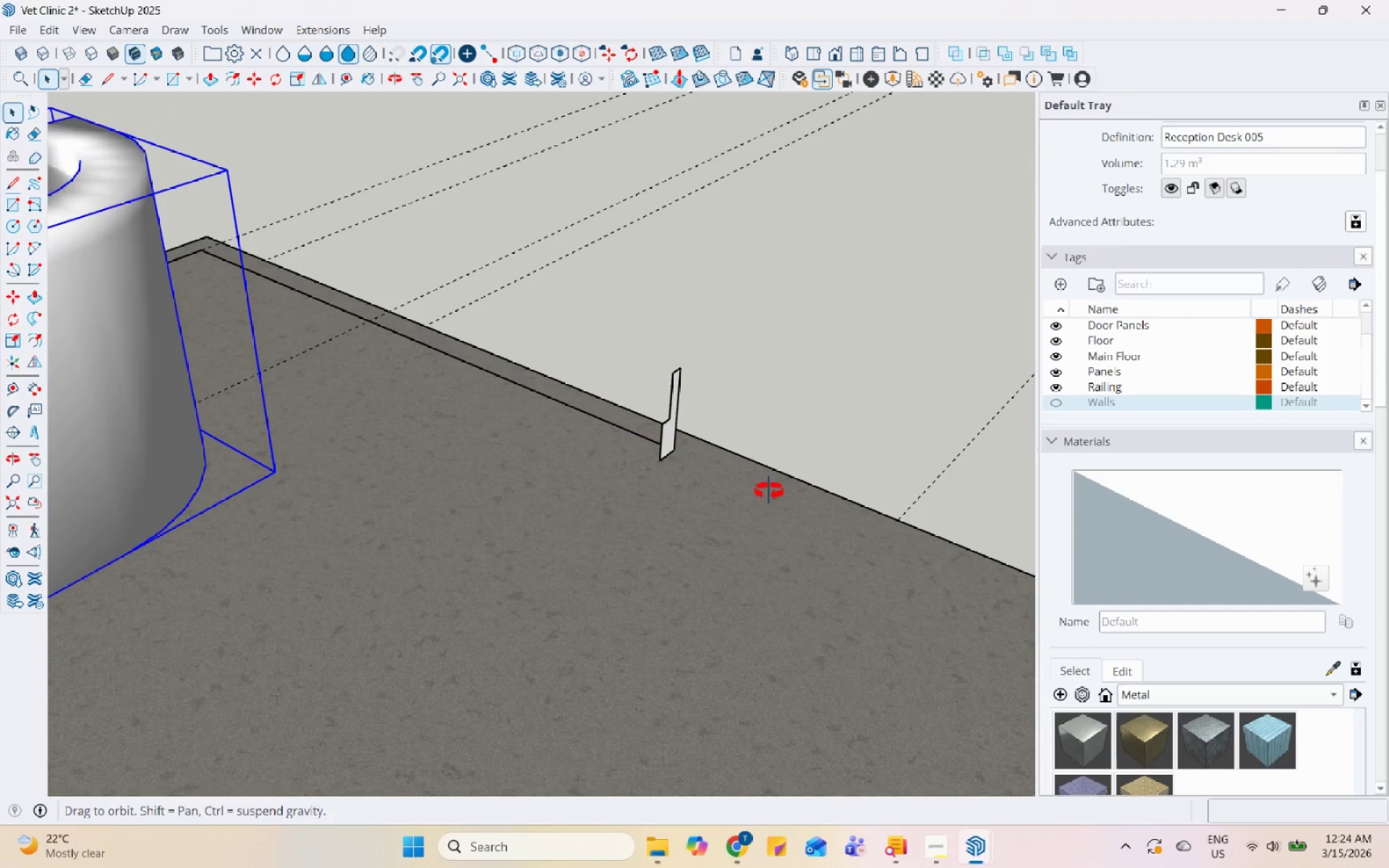 
scroll: coordinate [642, 393], scroll_direction: down, amount: 6.0
 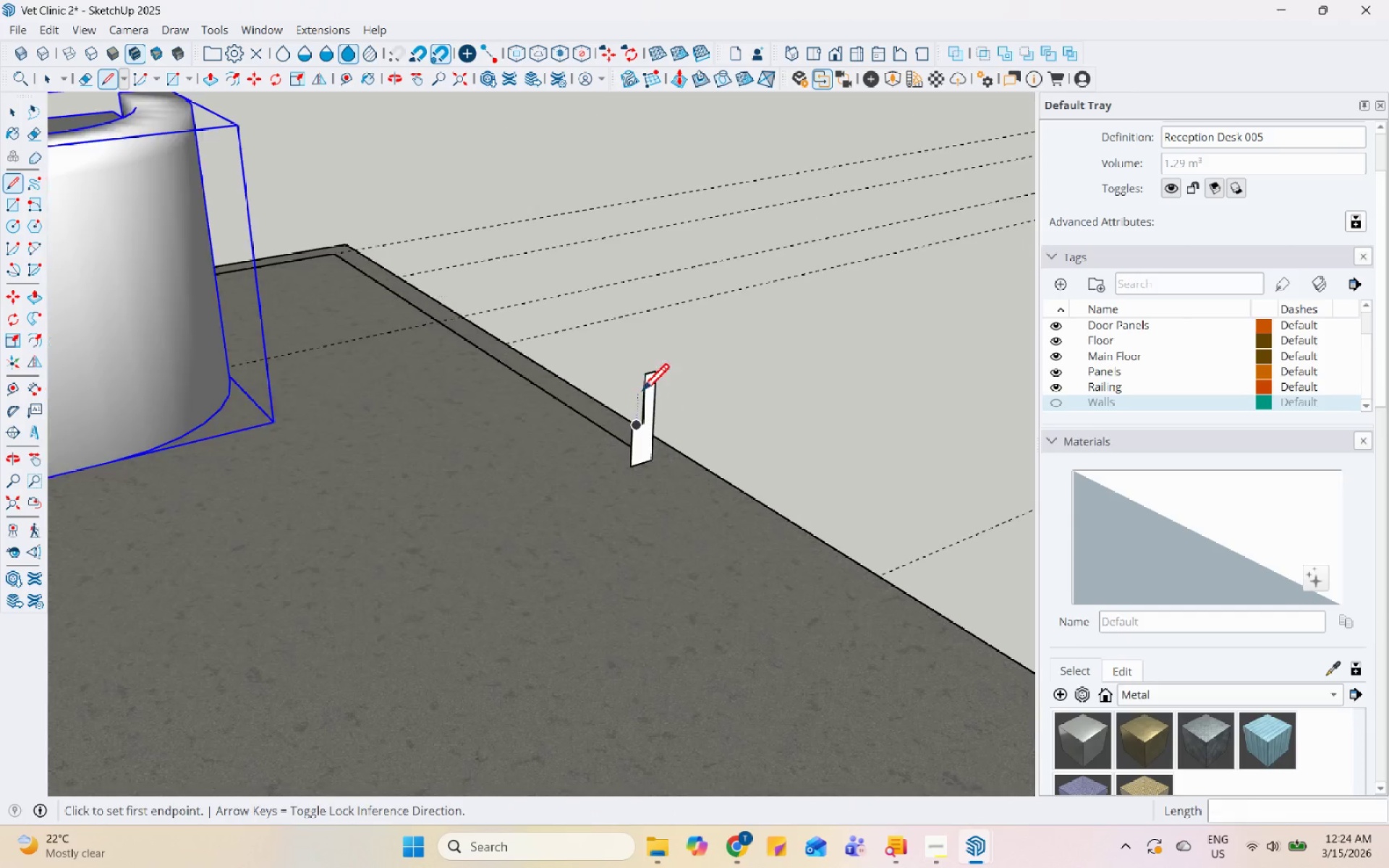 
left_click([640, 428])
 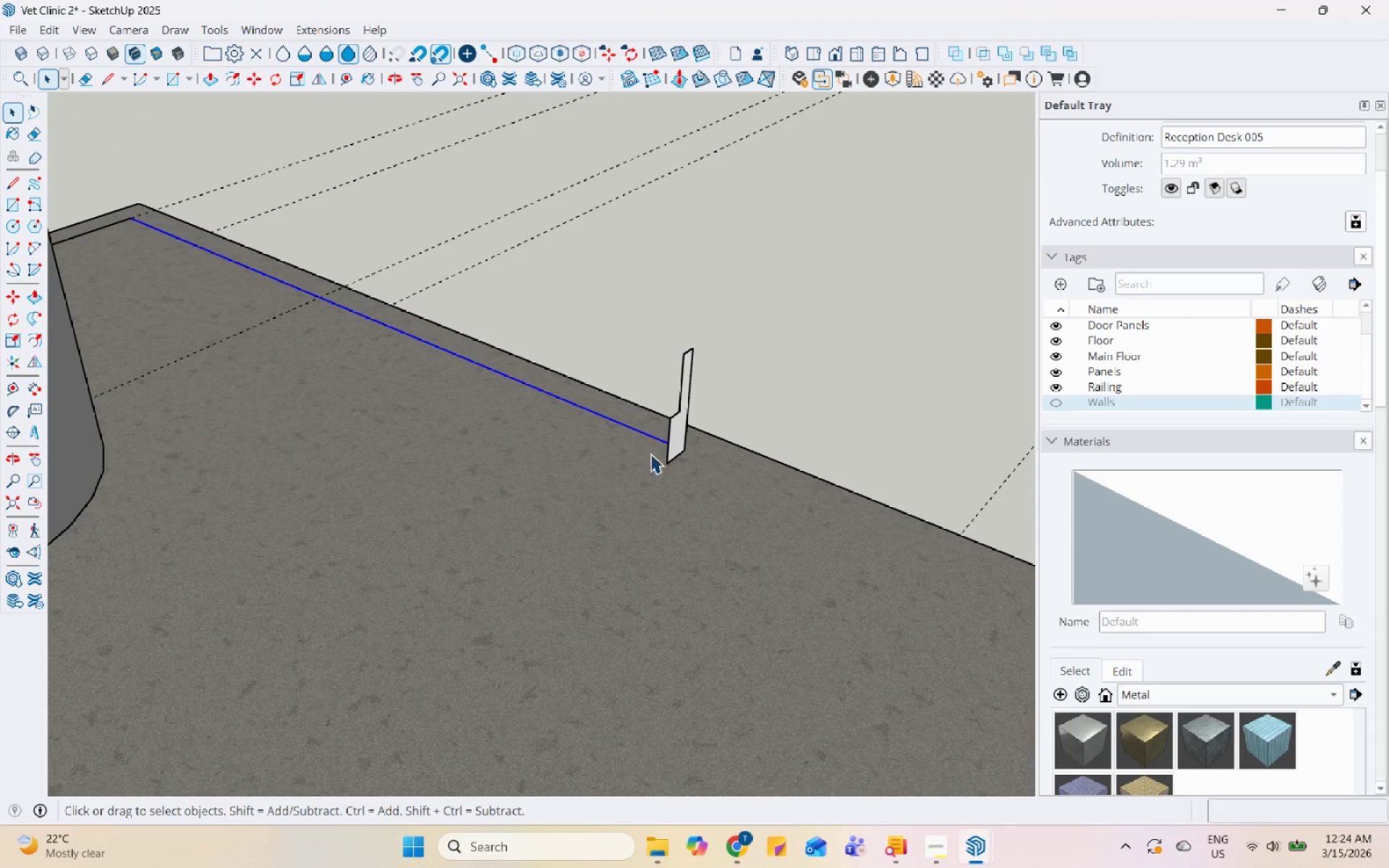 
scroll: coordinate [631, 448], scroll_direction: up, amount: 2.0
 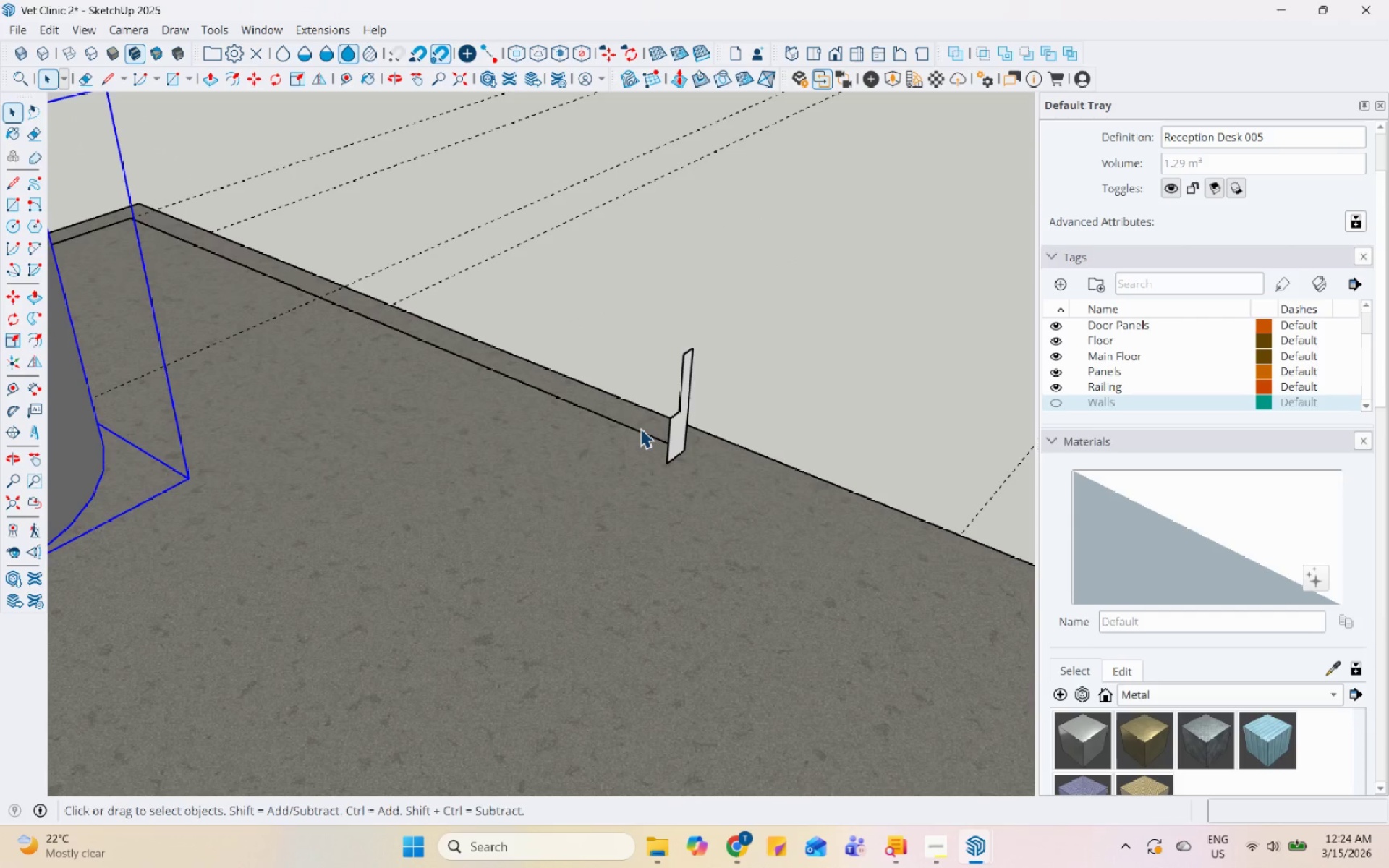 
scroll: coordinate [681, 485], scroll_direction: down, amount: 6.0
 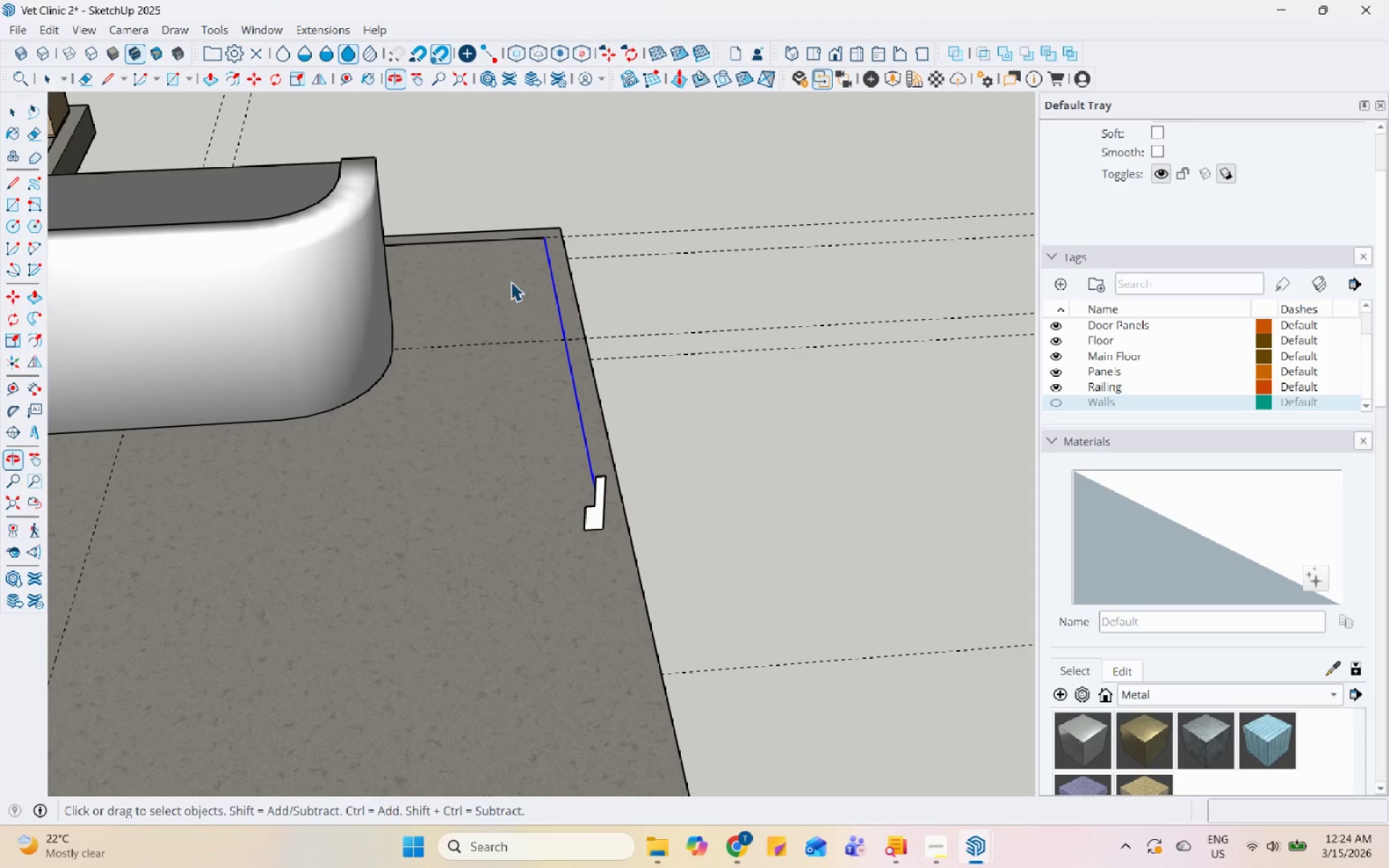 
hold_key(key=ControlLeft, duration=0.7)
left_click([520, 242])
 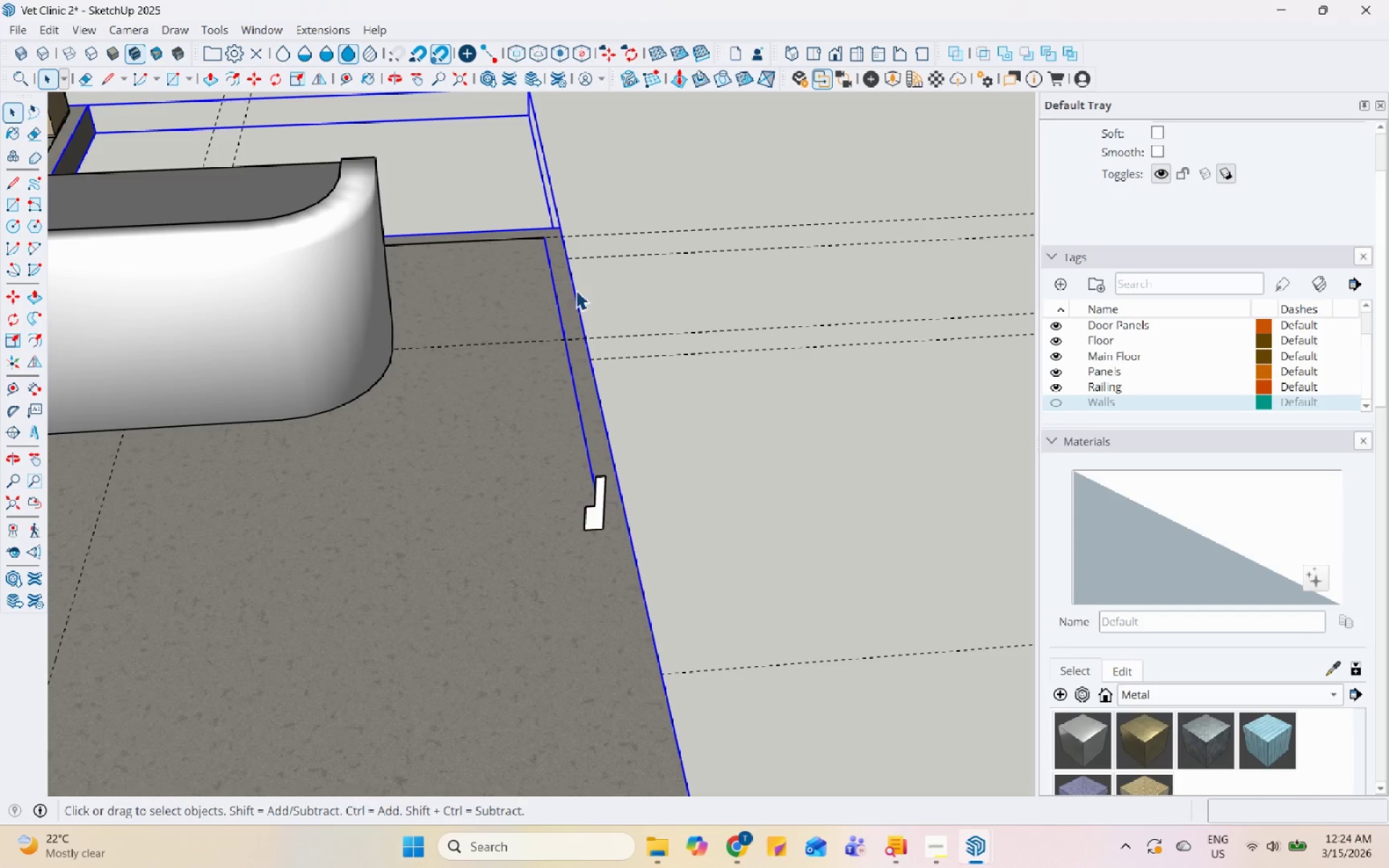 
left_click([720, 271])
 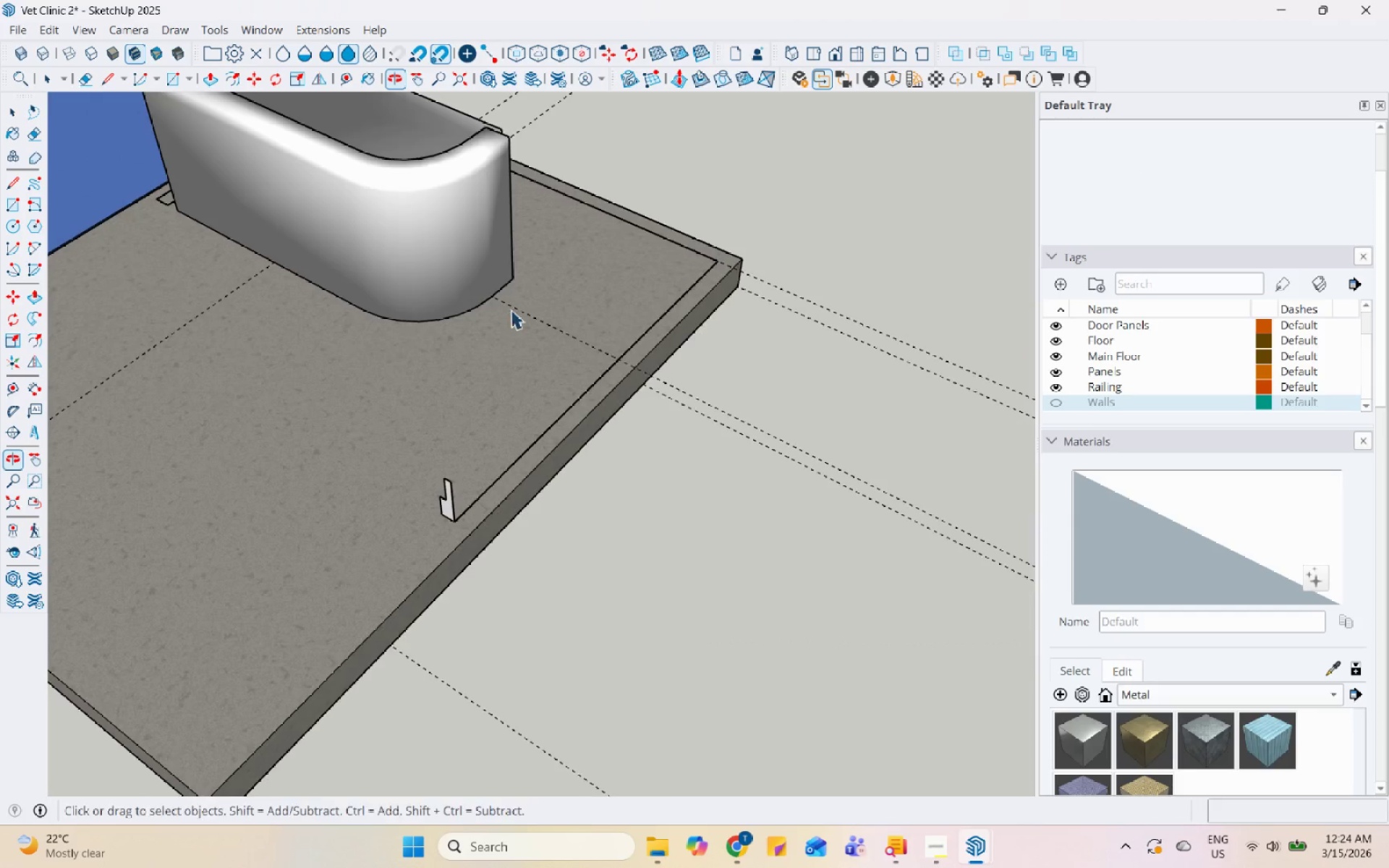 
scroll: coordinate [577, 297], scroll_direction: down, amount: 1.0
 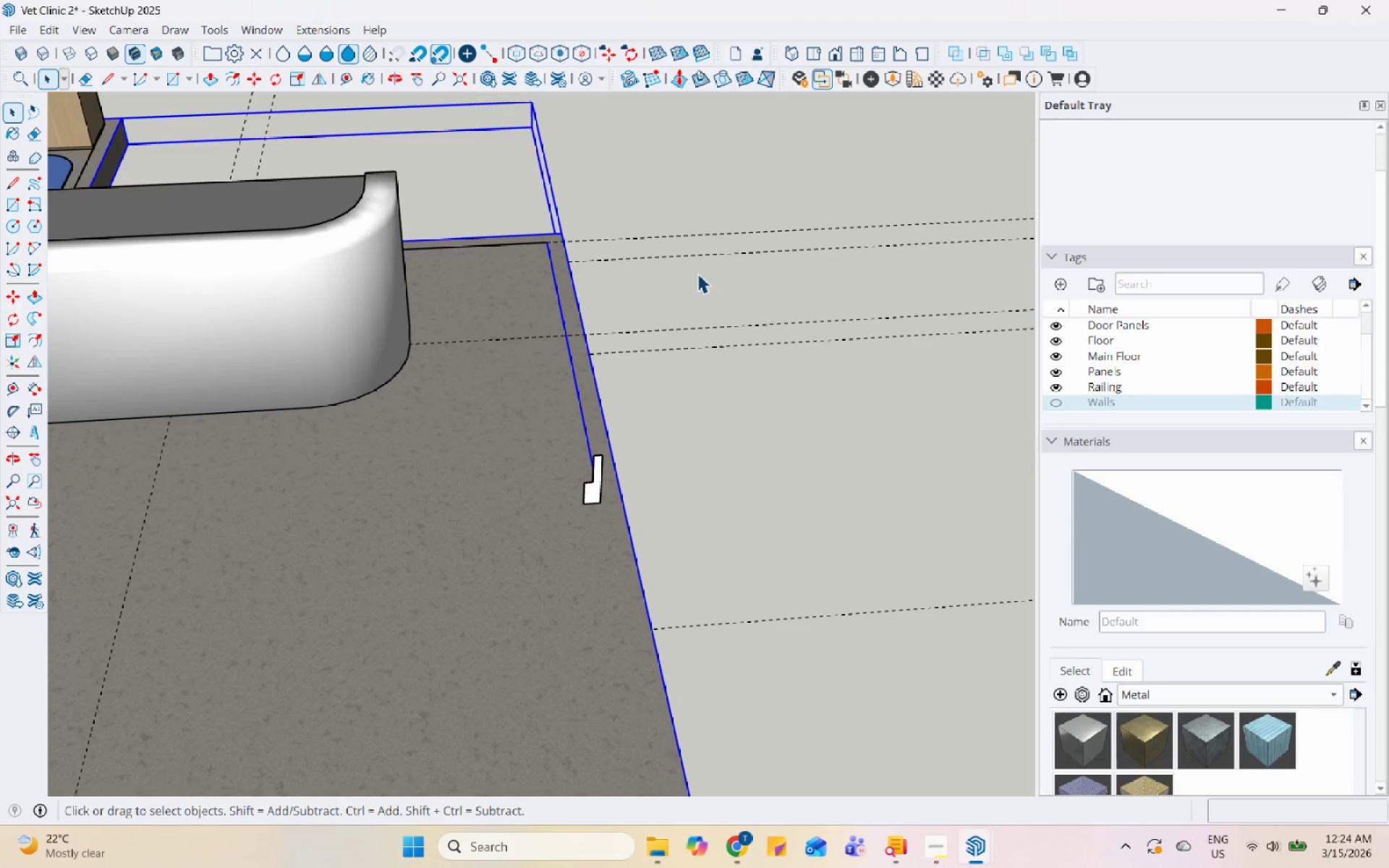 
scroll: coordinate [631, 269], scroll_direction: up, amount: 4.0
 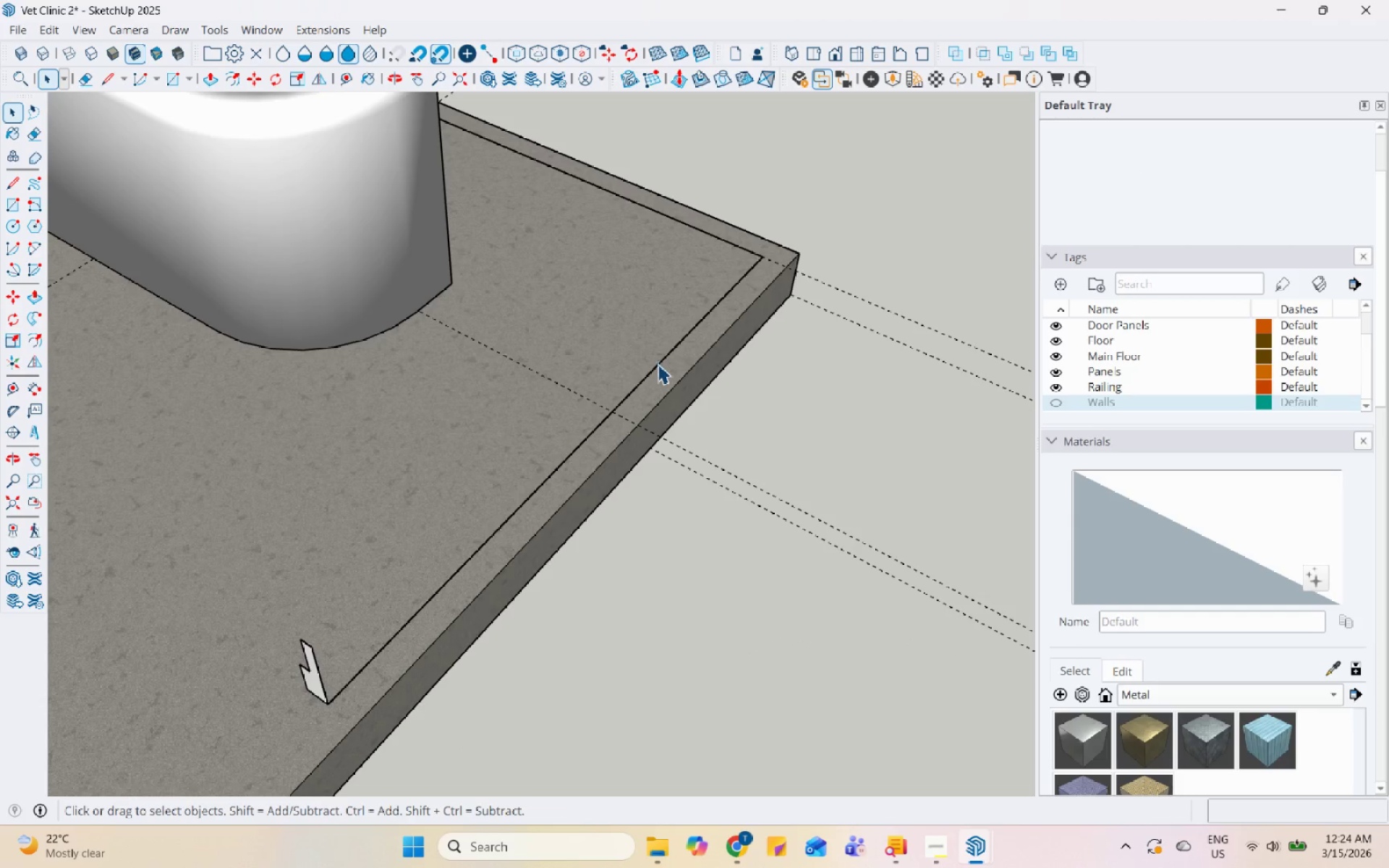 
left_click([659, 366])
 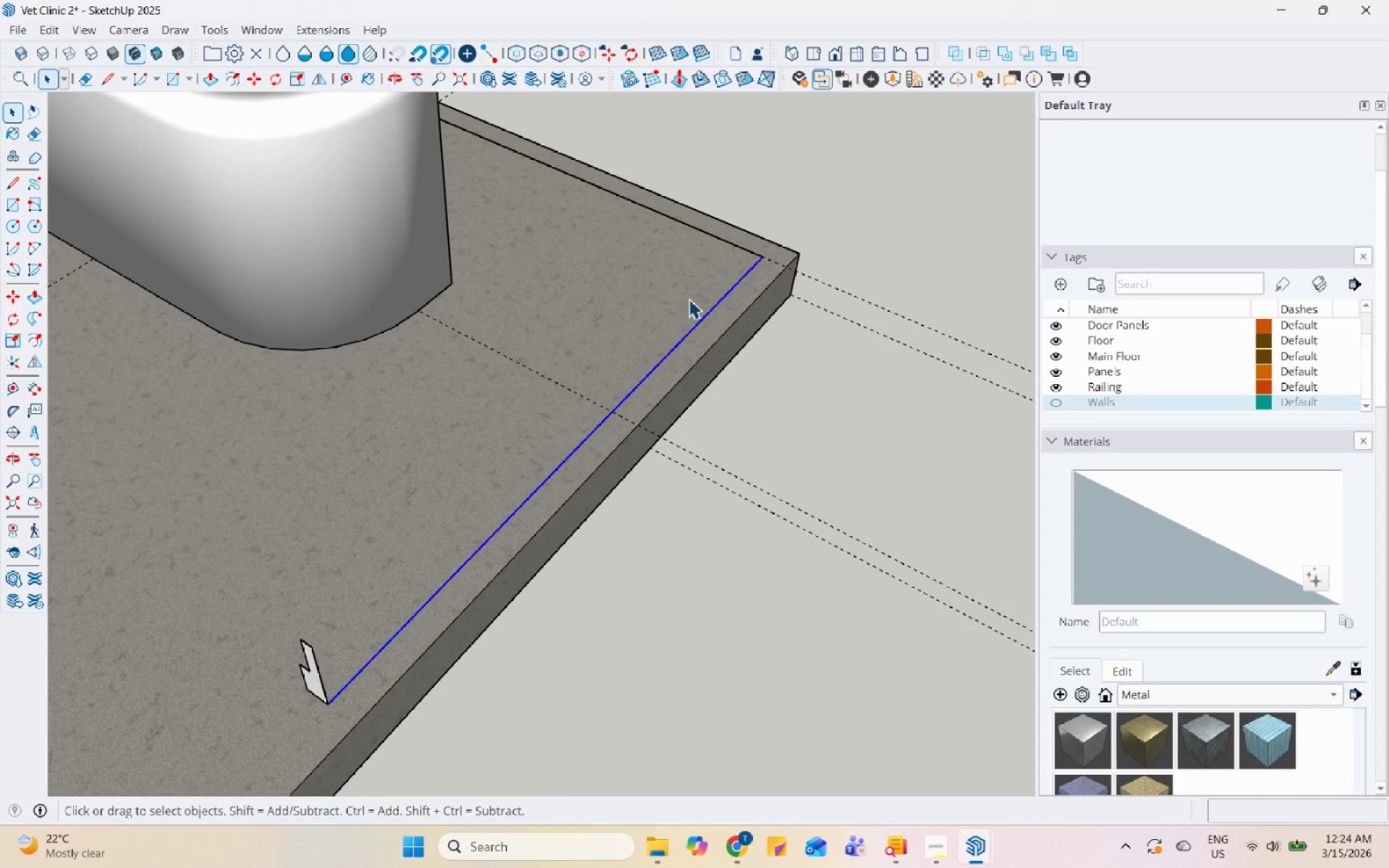 
hold_key(key=ControlLeft, duration=1.03)
 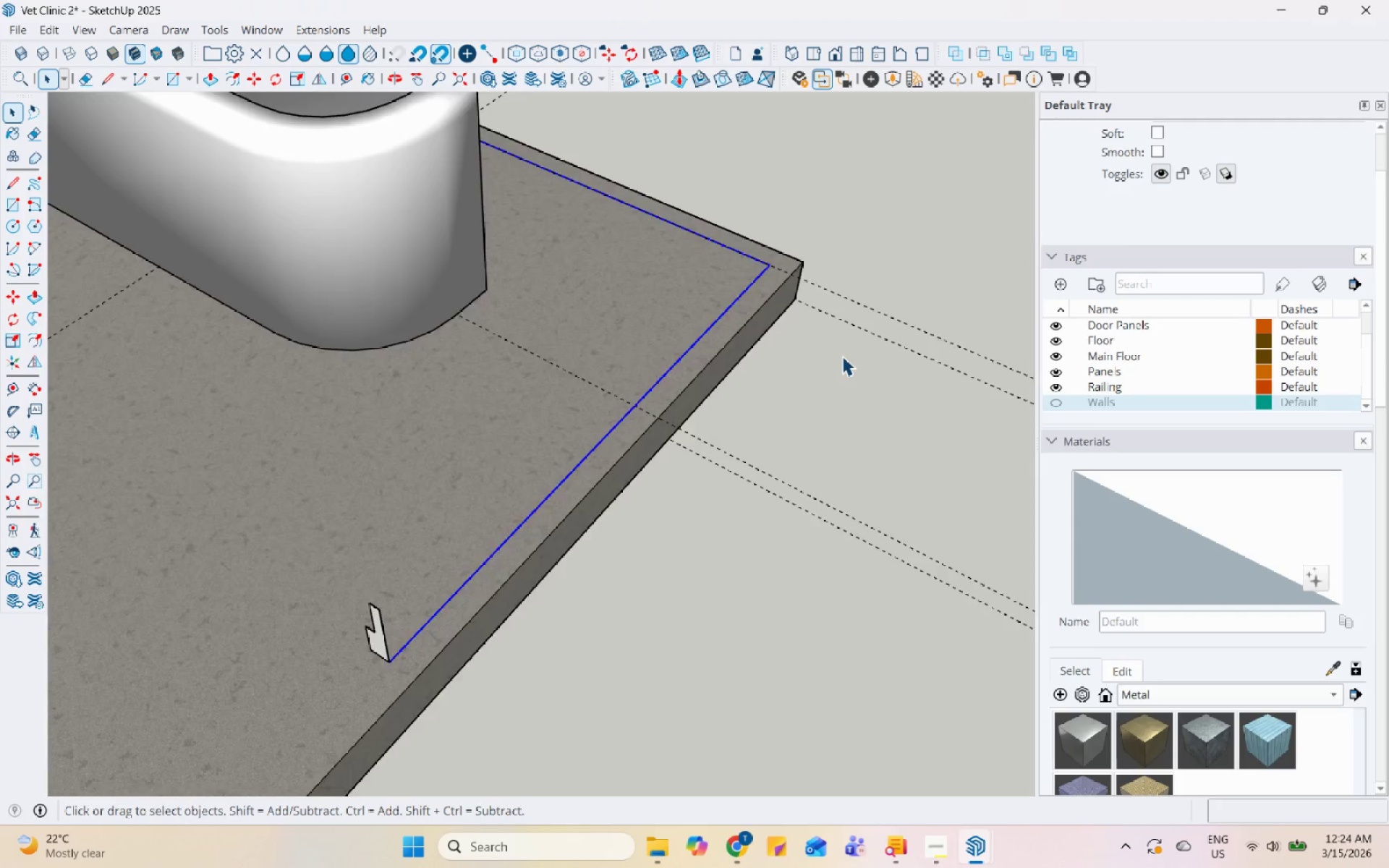 
key(Control+ControlLeft)
 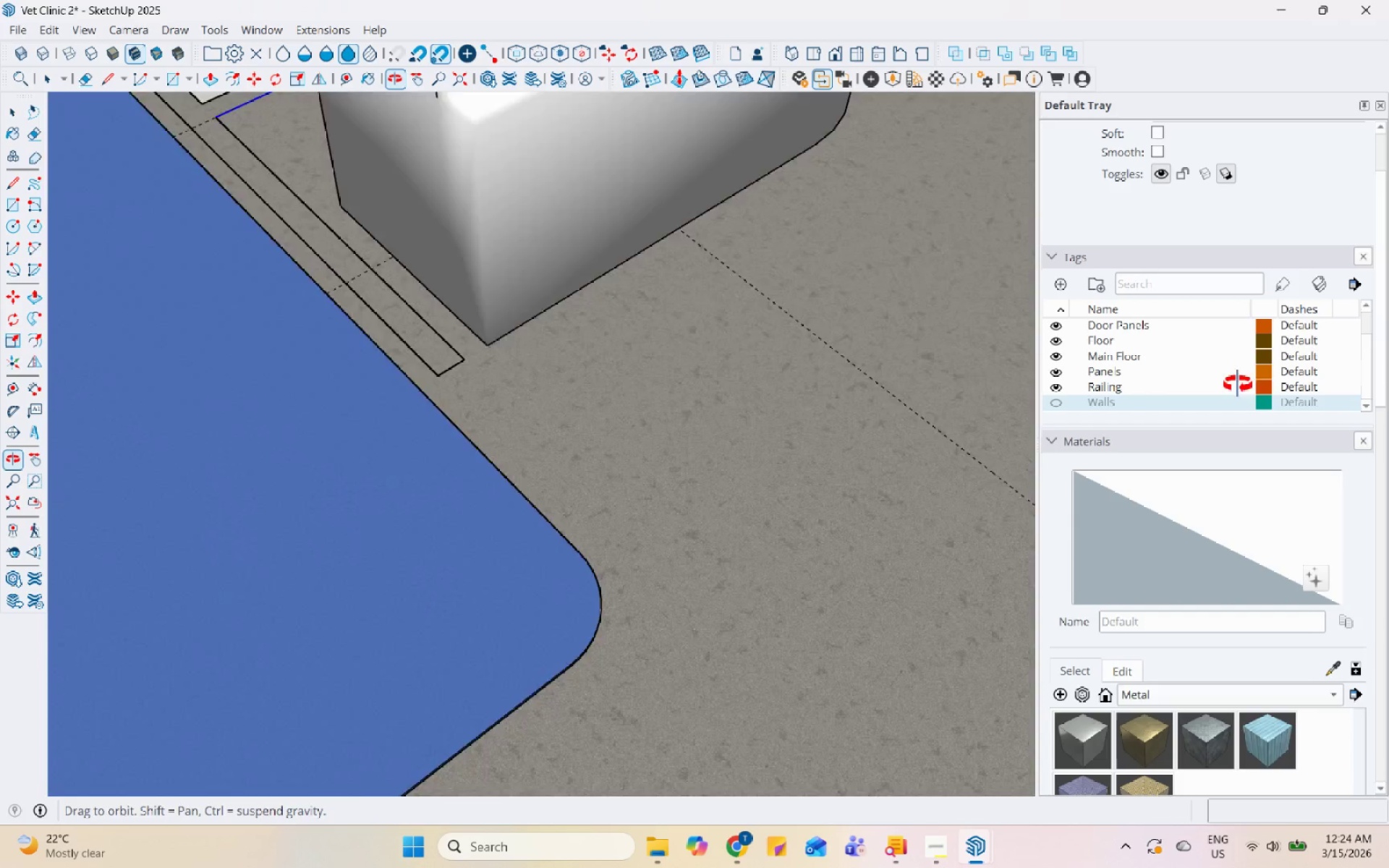 
scroll: coordinate [546, 318], scroll_direction: down, amount: 1.0
 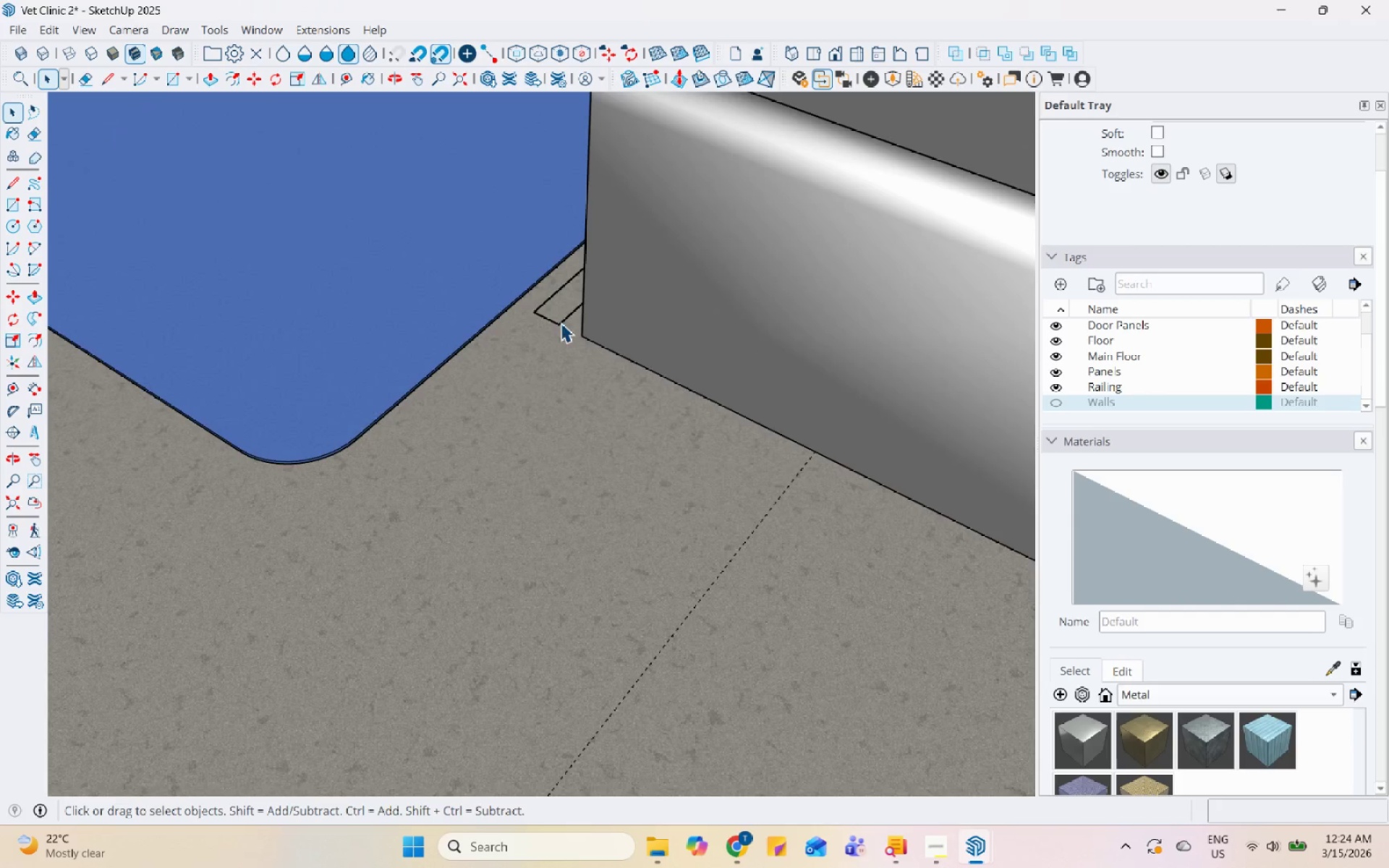 
hold_key(key=ControlLeft, duration=0.52)
 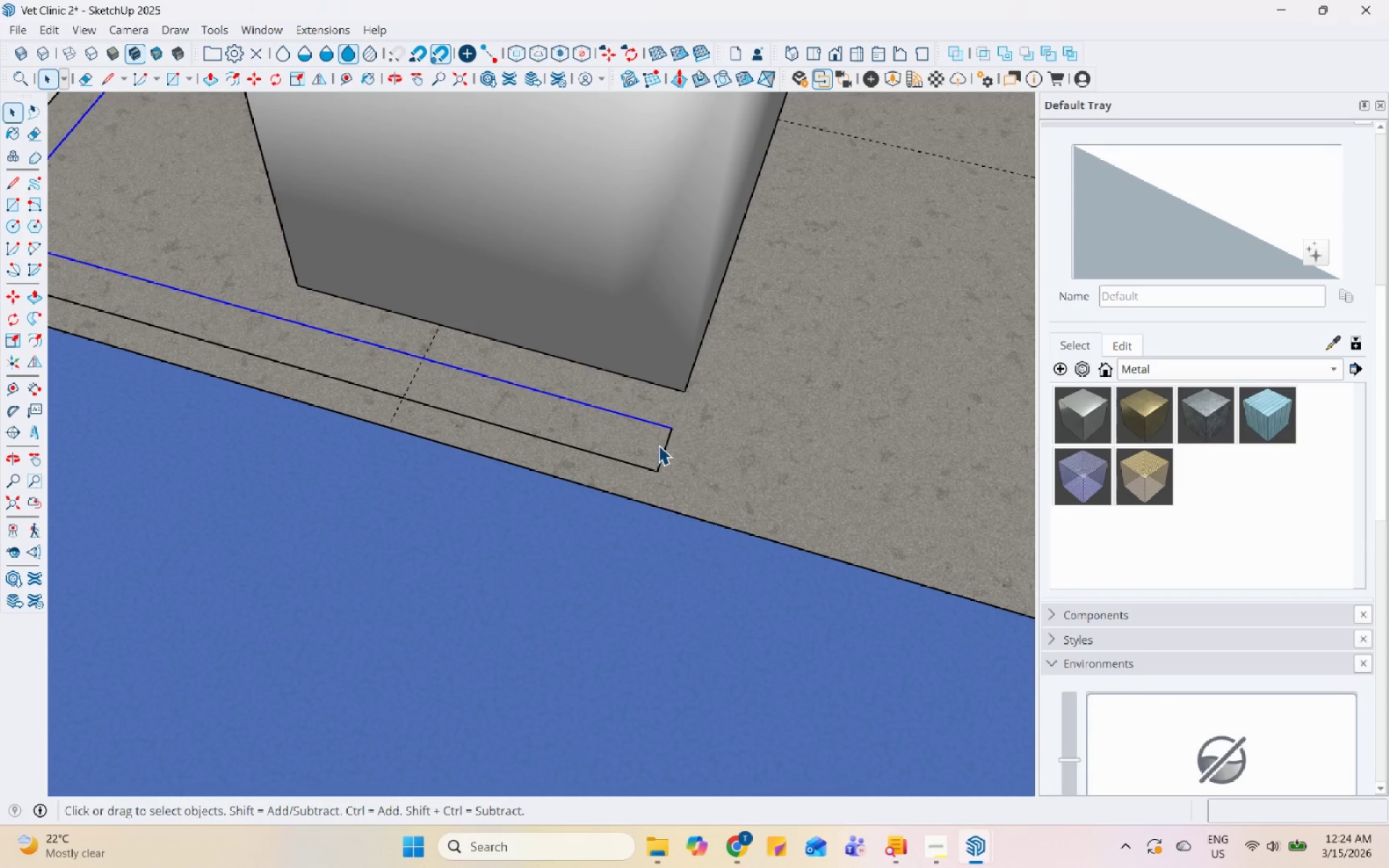 
scroll: coordinate [448, 324], scroll_direction: down, amount: 6.0
 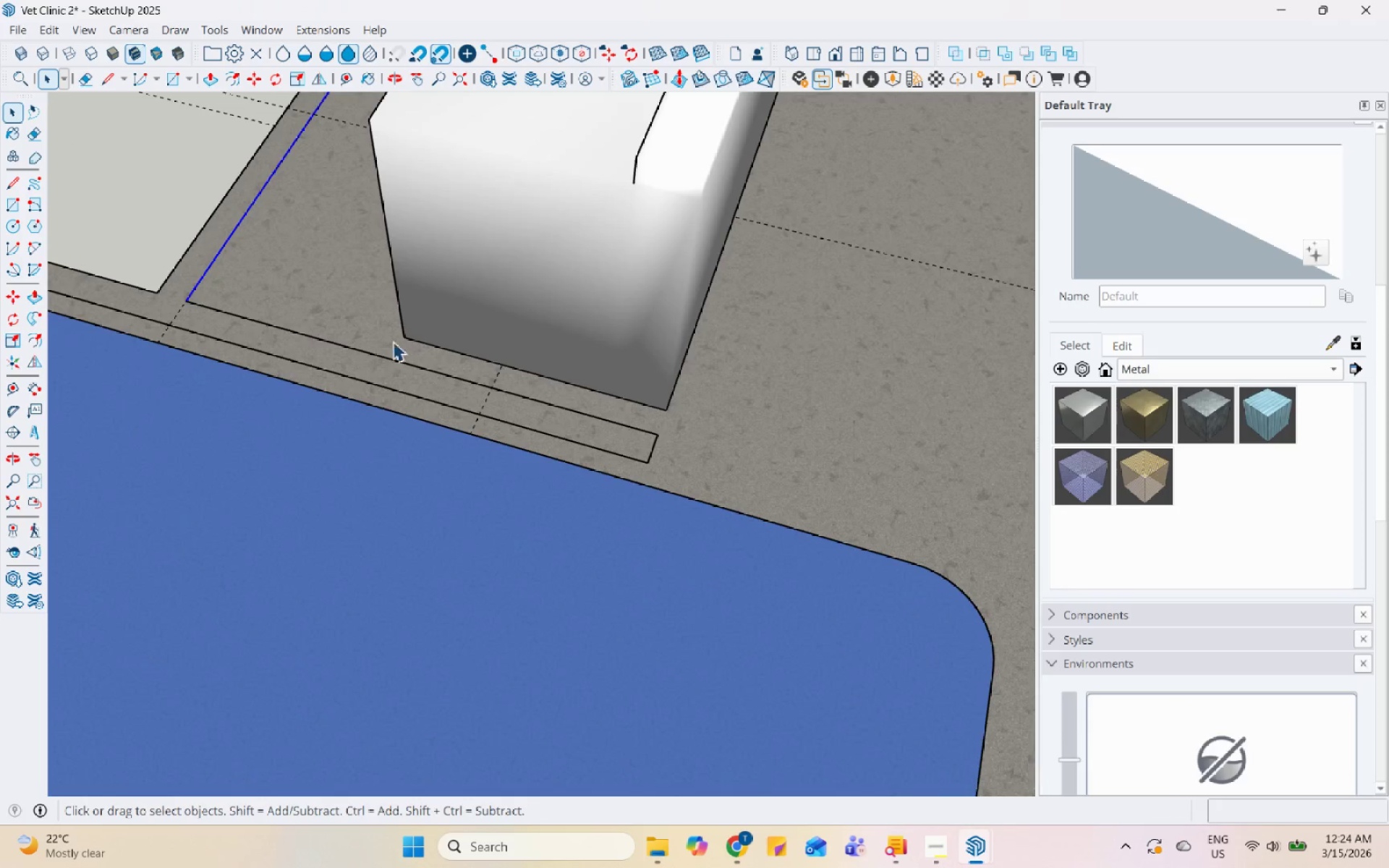 
left_click([378, 356])
 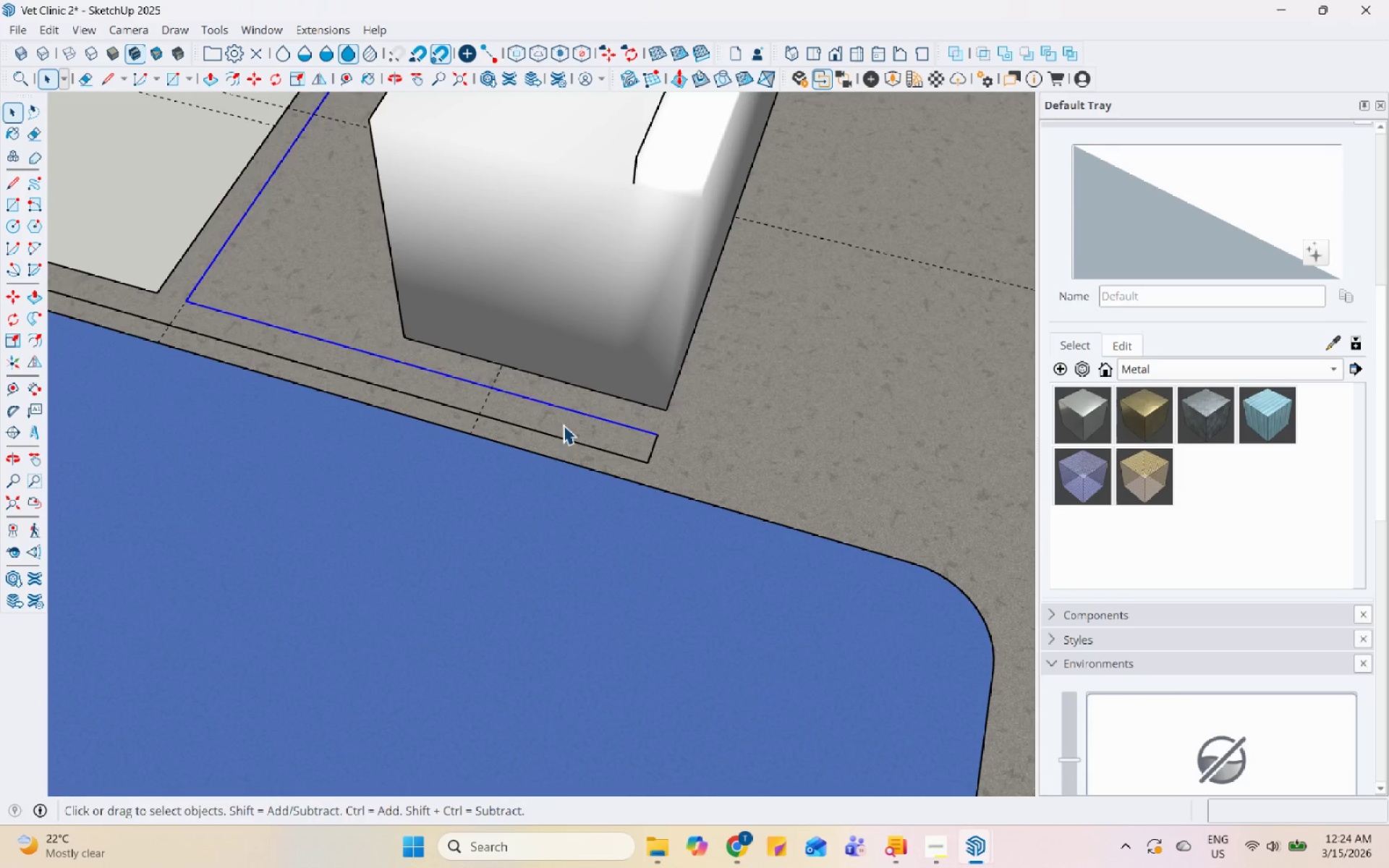 
hold_key(key=ControlLeft, duration=0.55)
 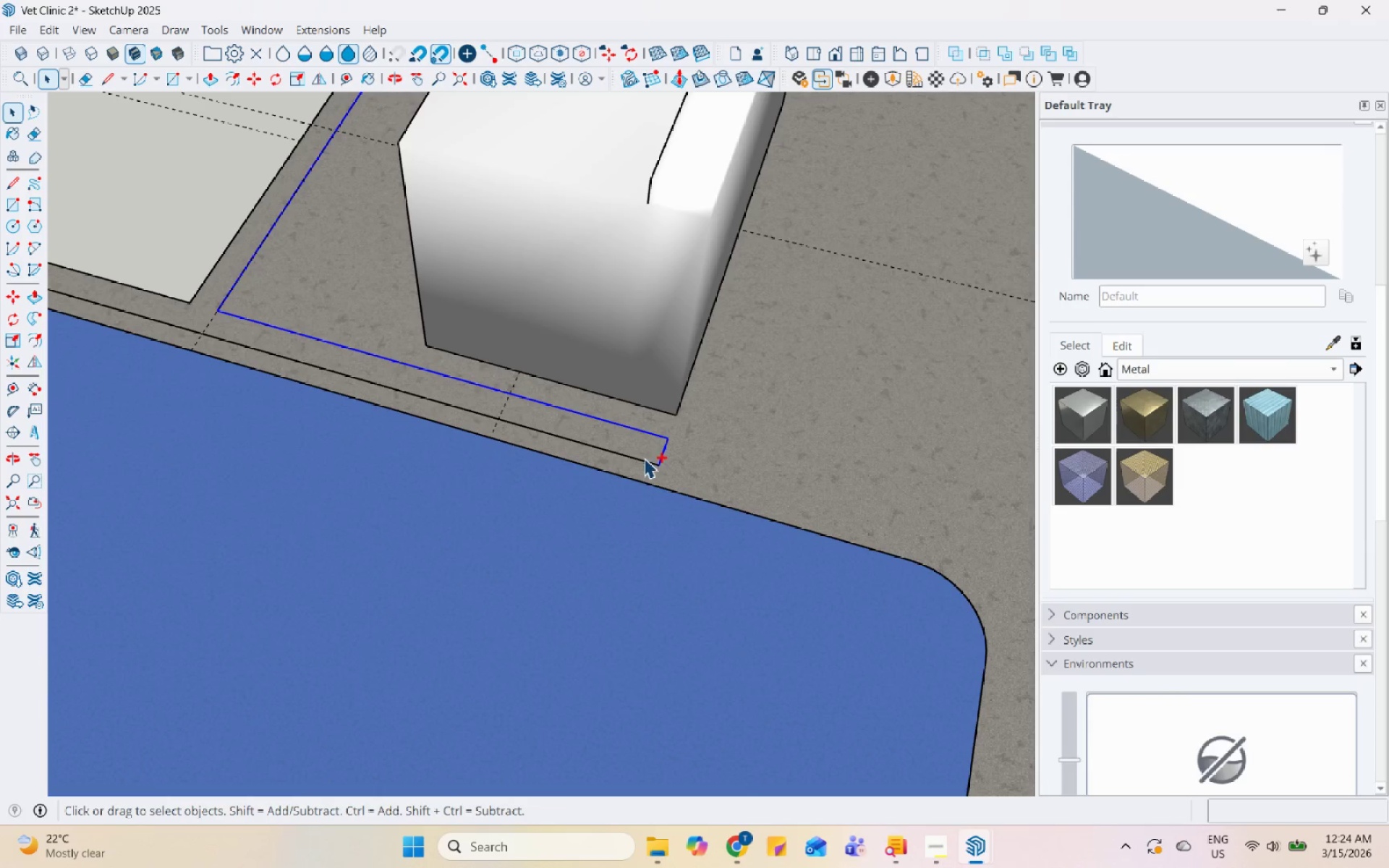 
scroll: coordinate [637, 448], scroll_direction: up, amount: 4.0
 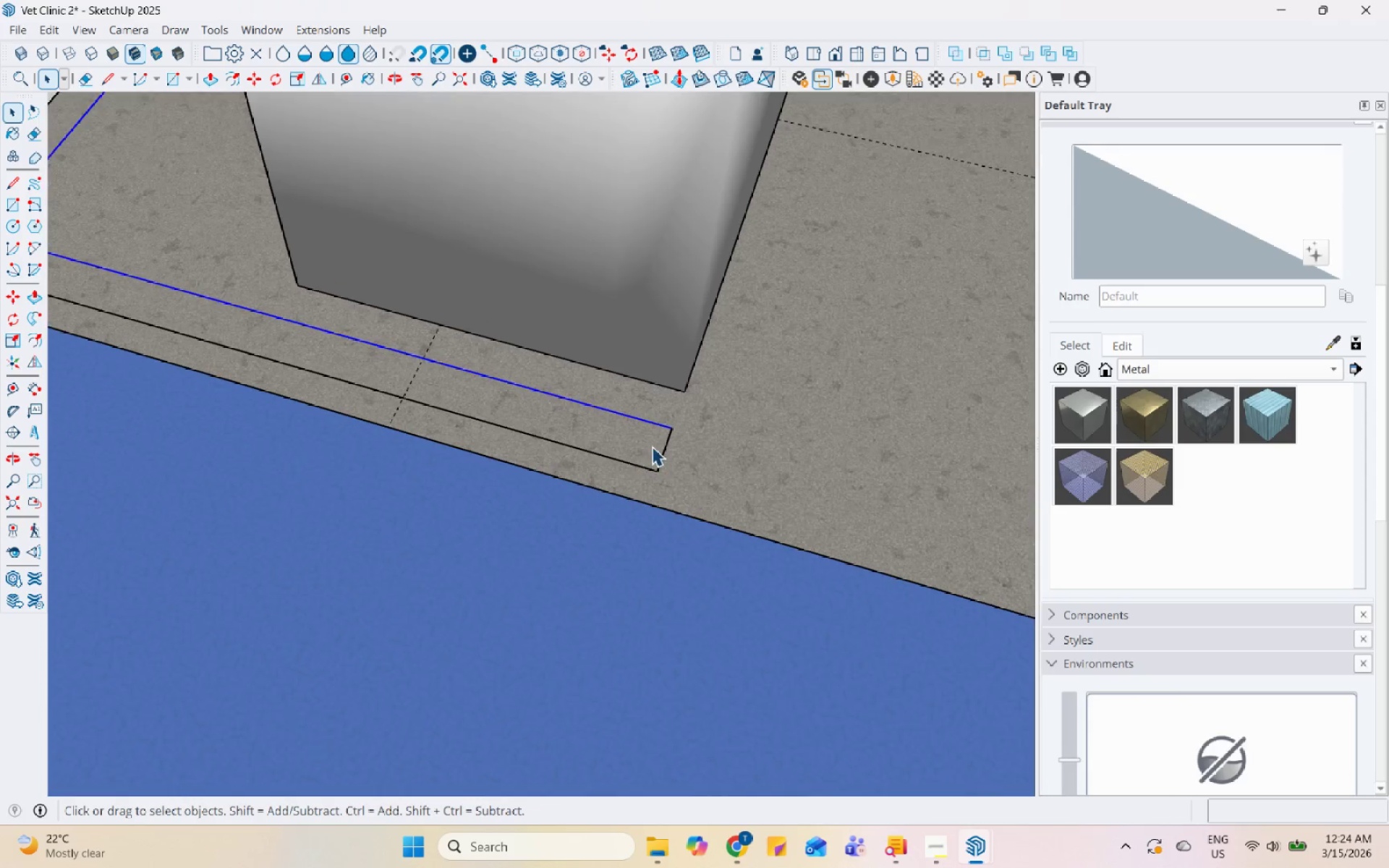 
left_click([665, 448])
 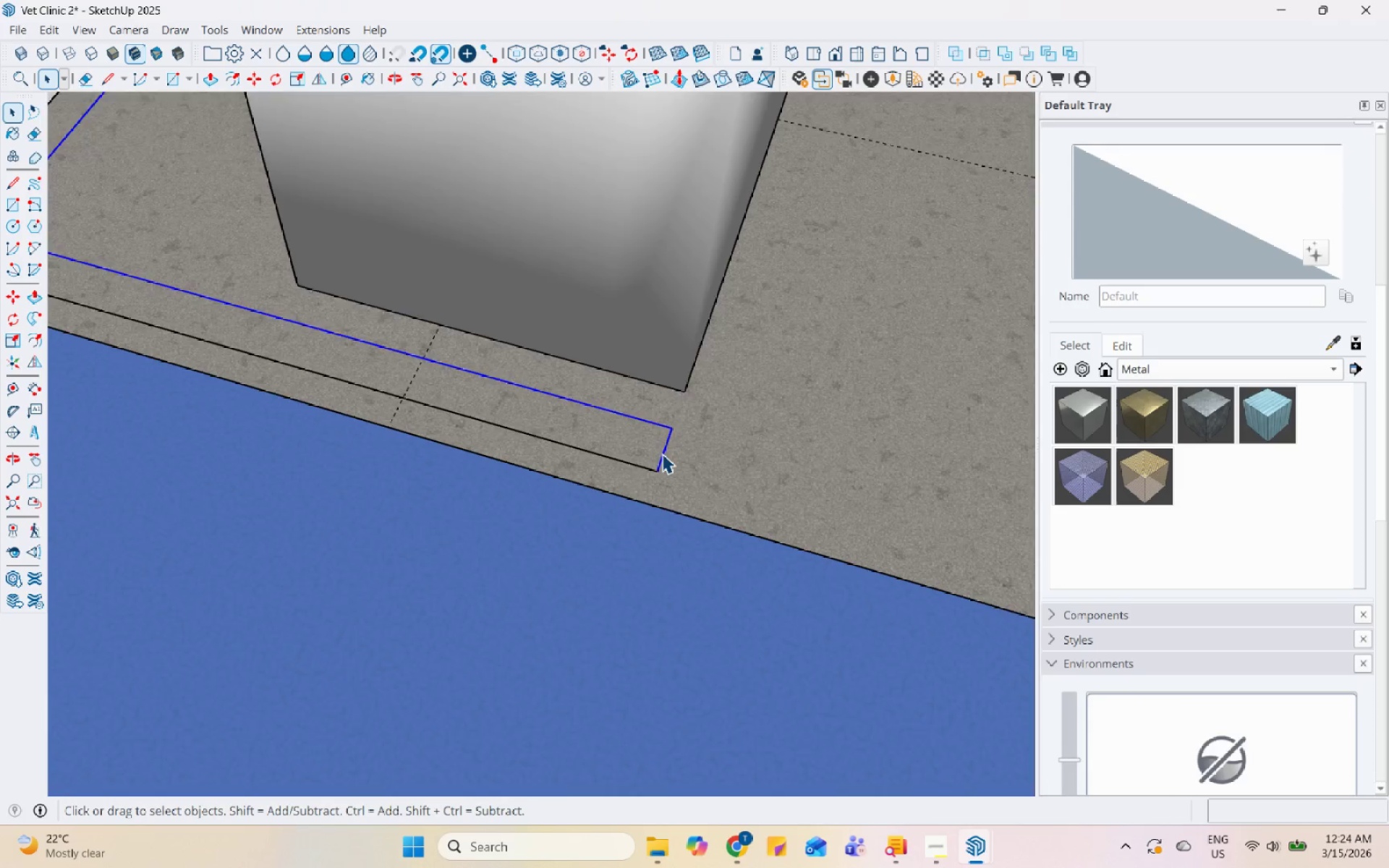 
hold_key(key=ControlLeft, duration=0.69)
 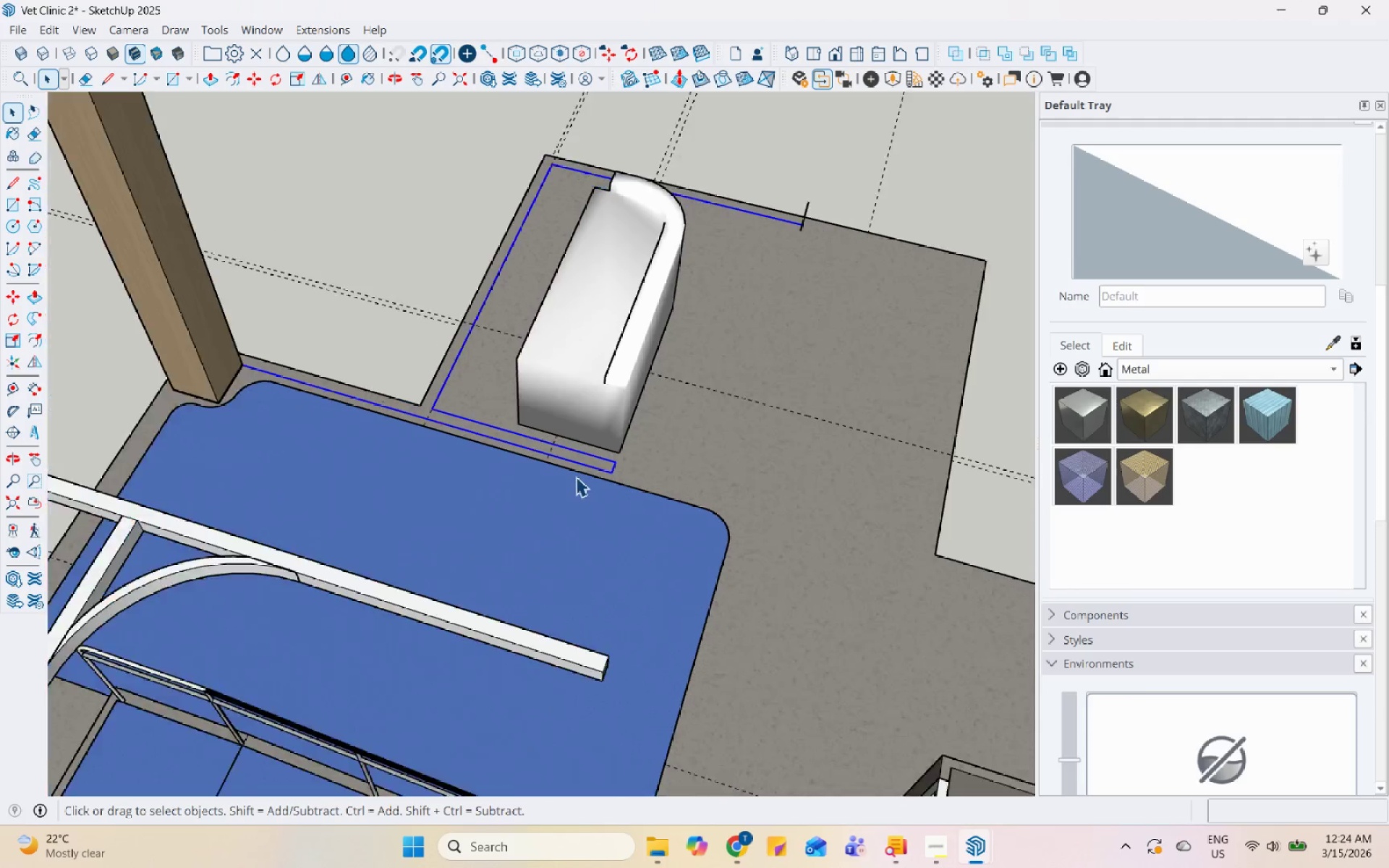 
scroll: coordinate [660, 455], scroll_direction: down, amount: 5.0
 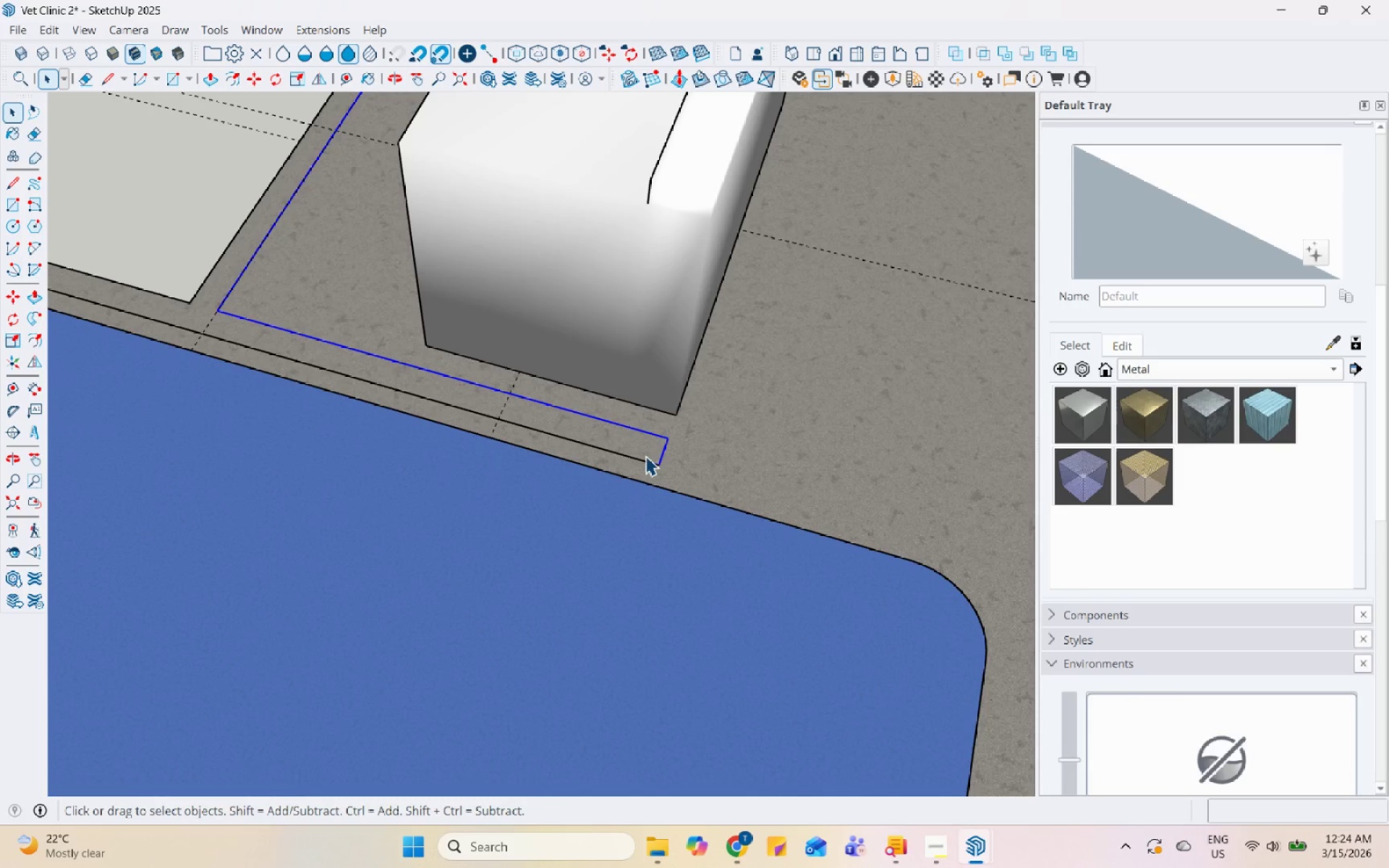 
left_click([642, 461])
 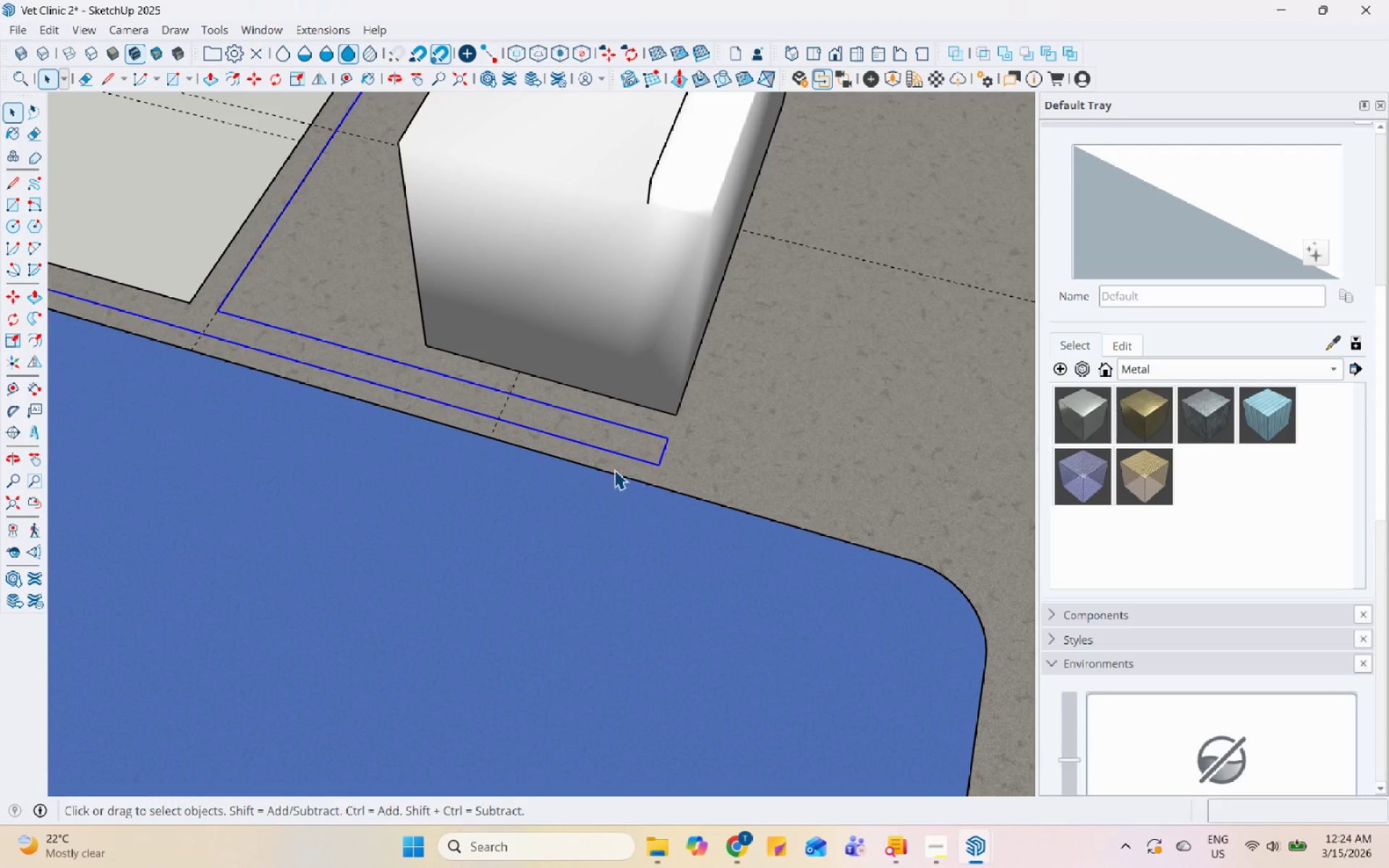 
scroll: coordinate [576, 477], scroll_direction: down, amount: 11.0
 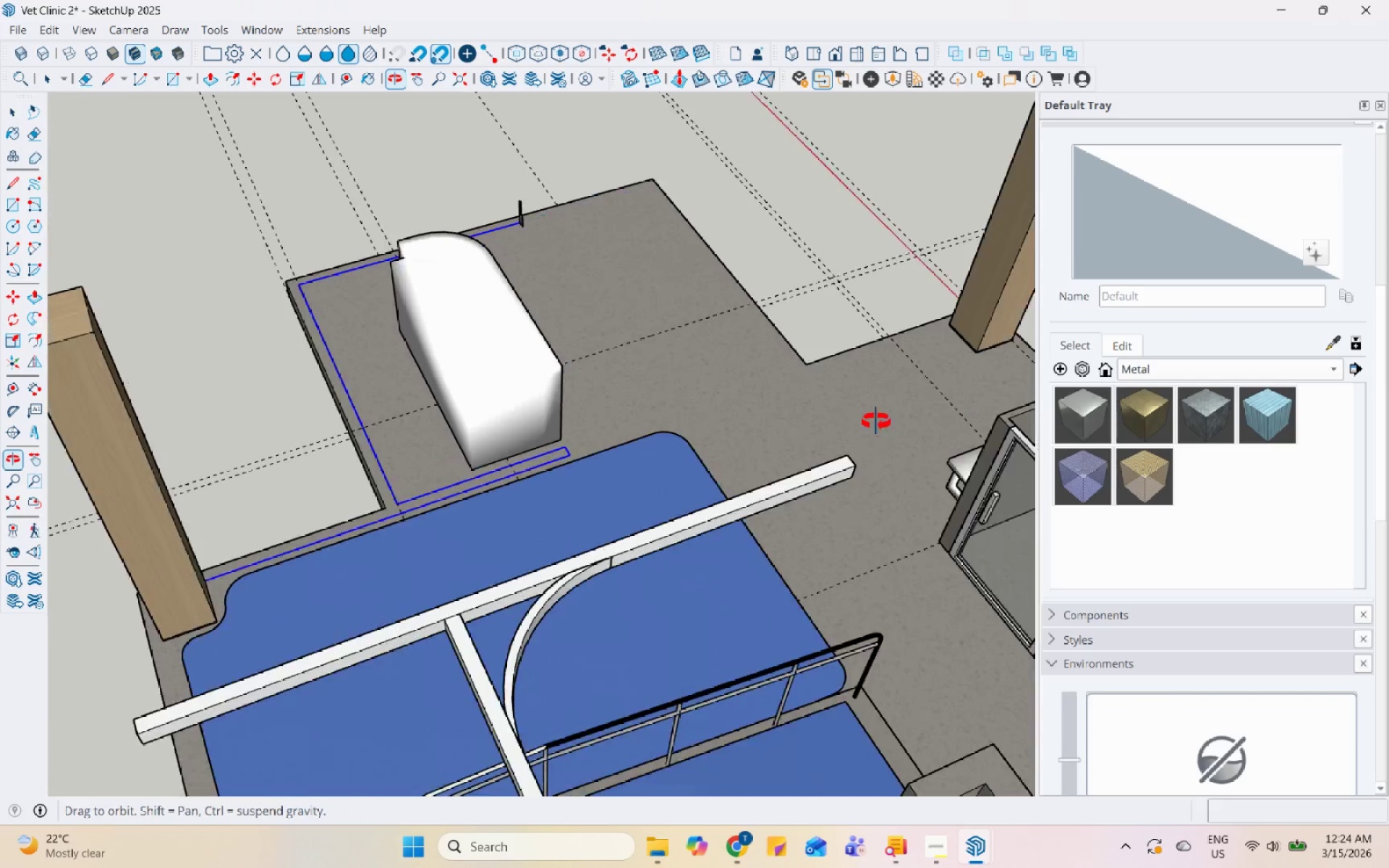 
scroll: coordinate [508, 271], scroll_direction: up, amount: 19.0
 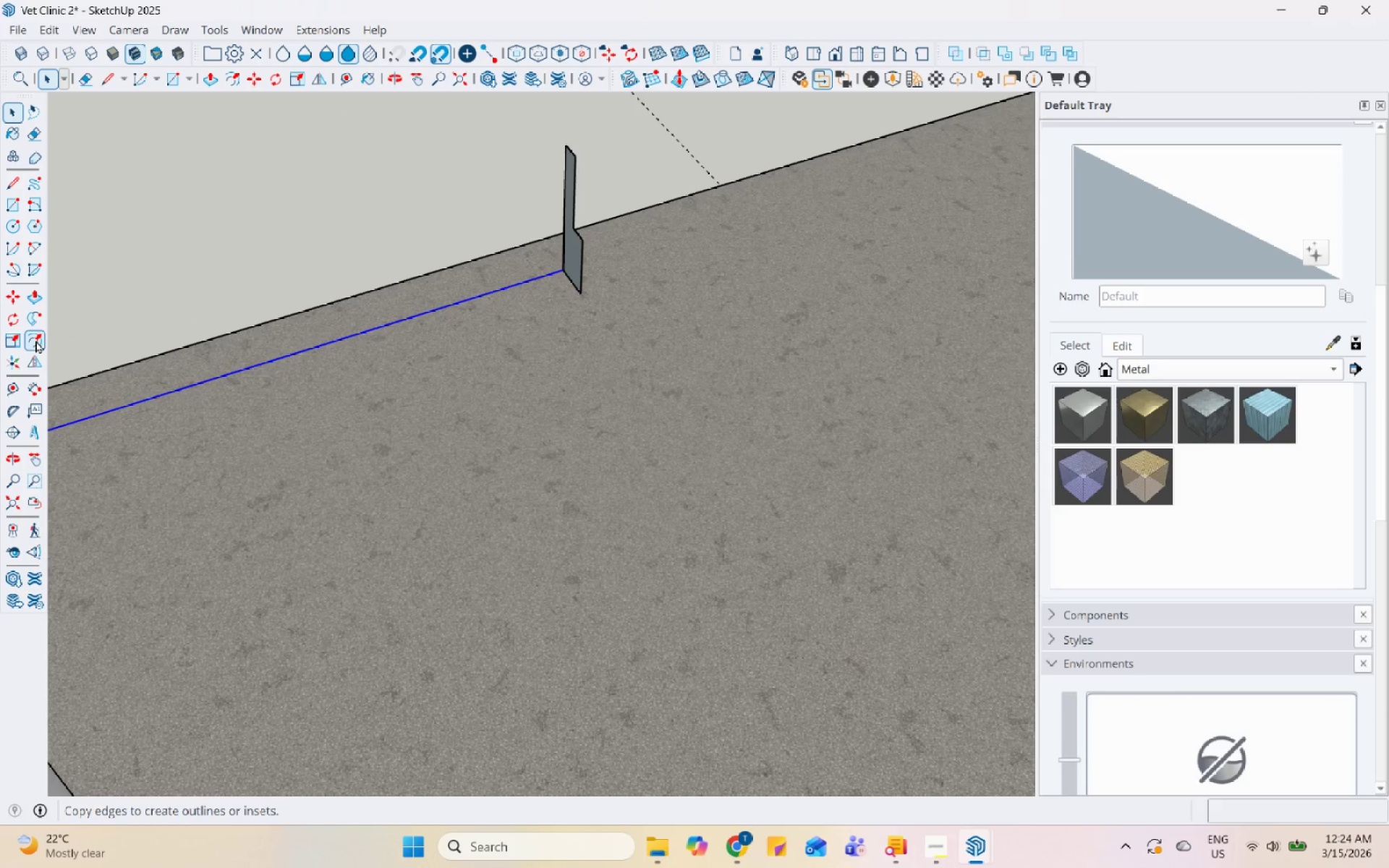 
left_click([35, 320])
 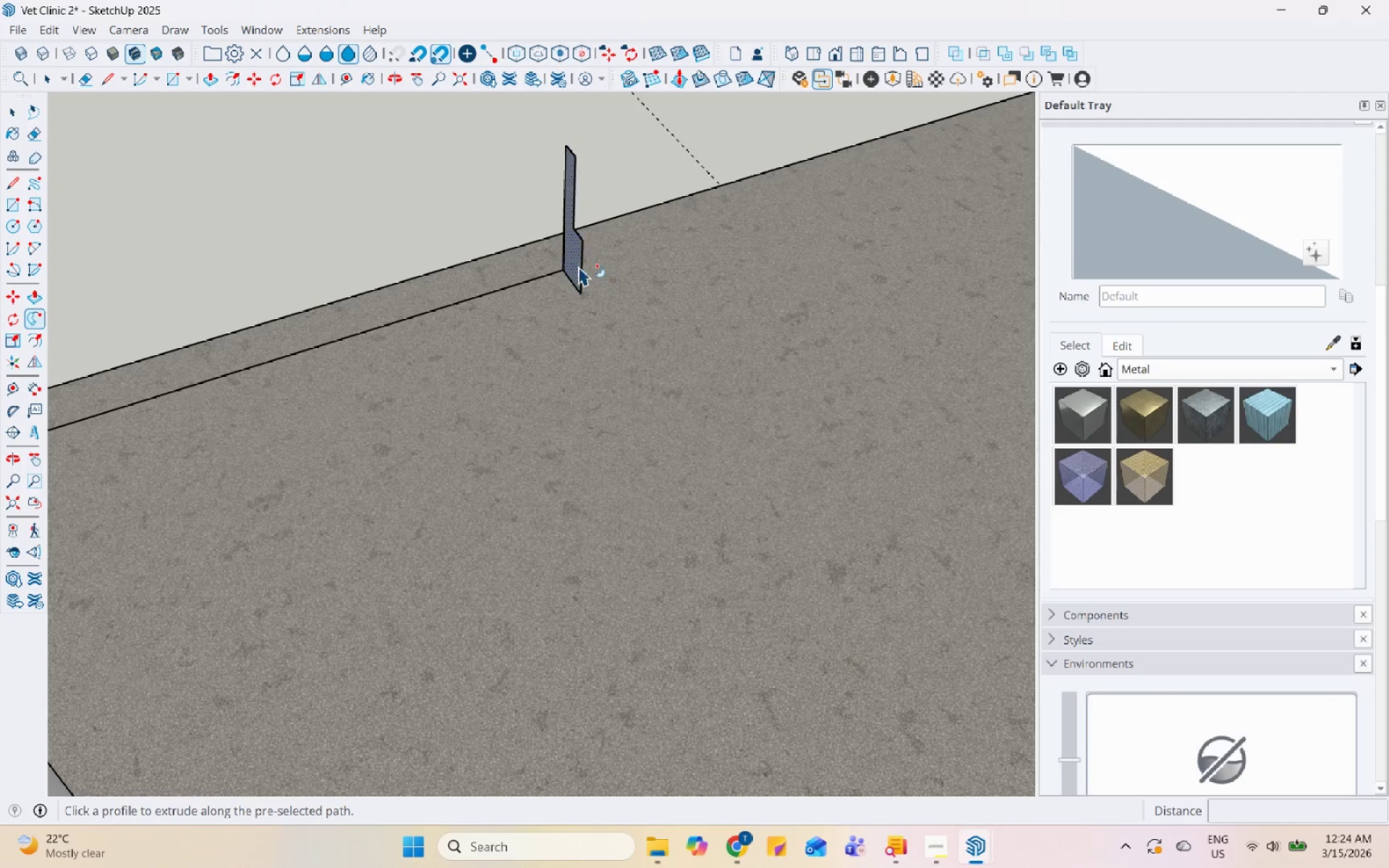 
left_click([577, 265])
 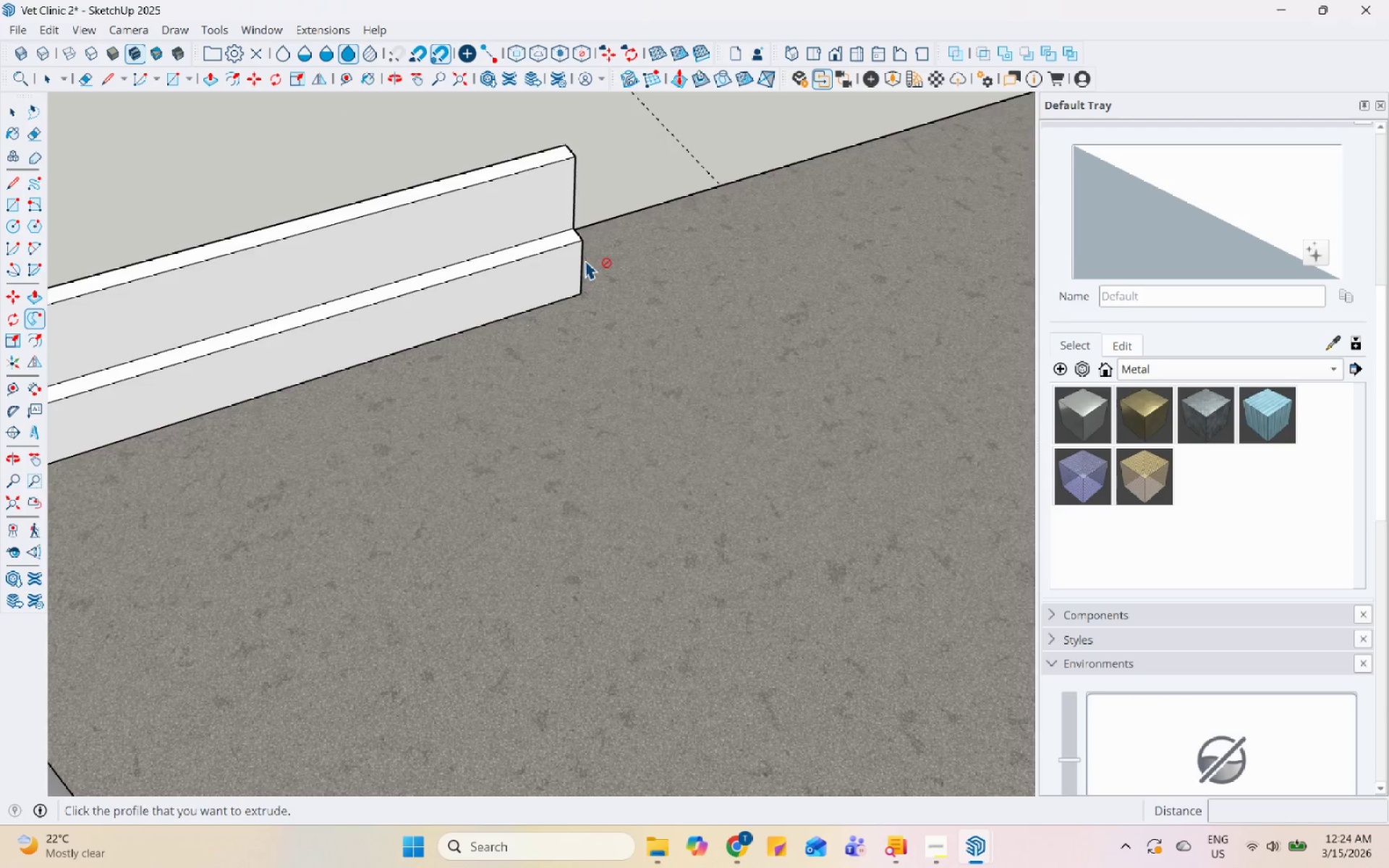 
scroll: coordinate [592, 277], scroll_direction: down, amount: 13.0
 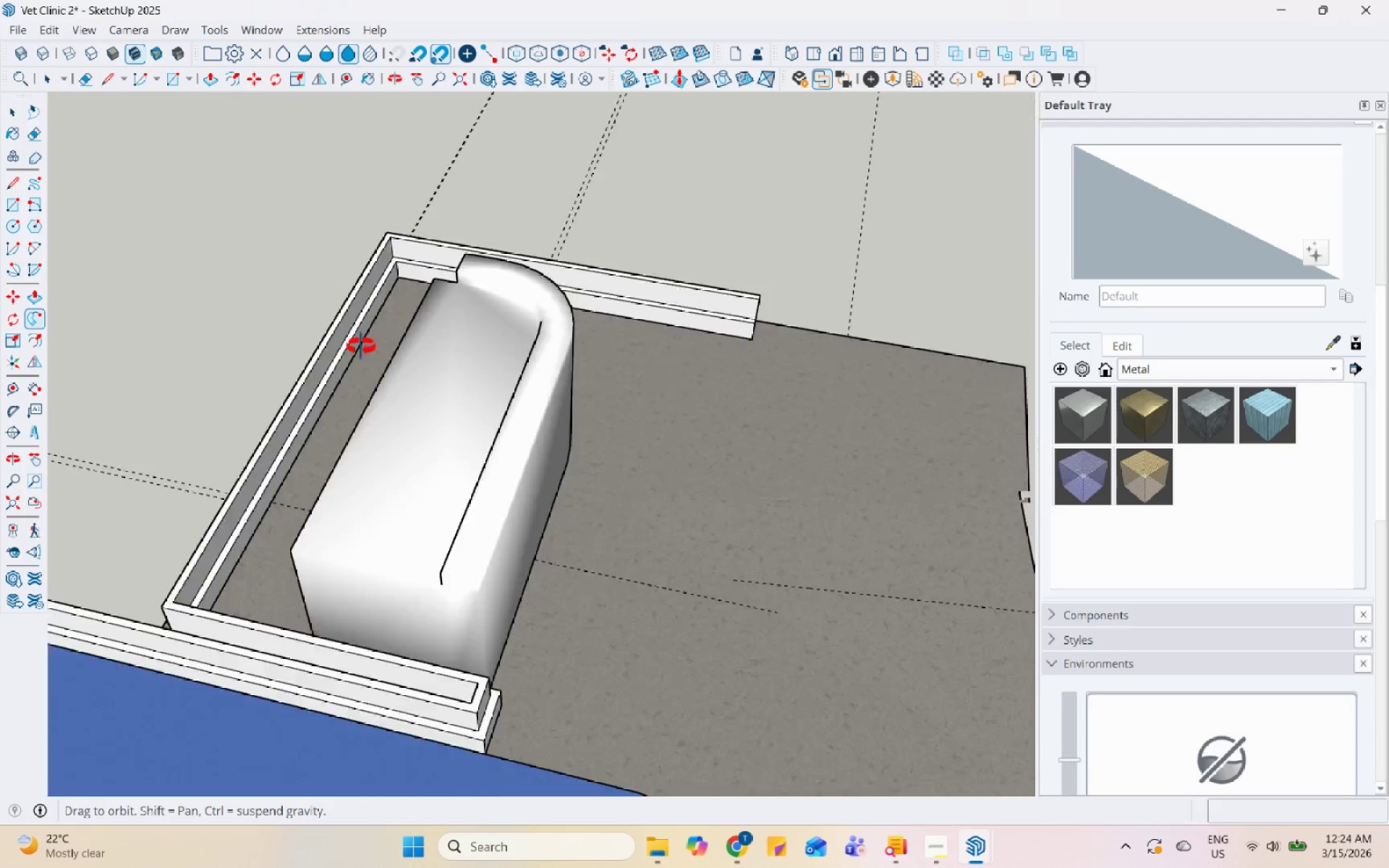 
key(Space)
 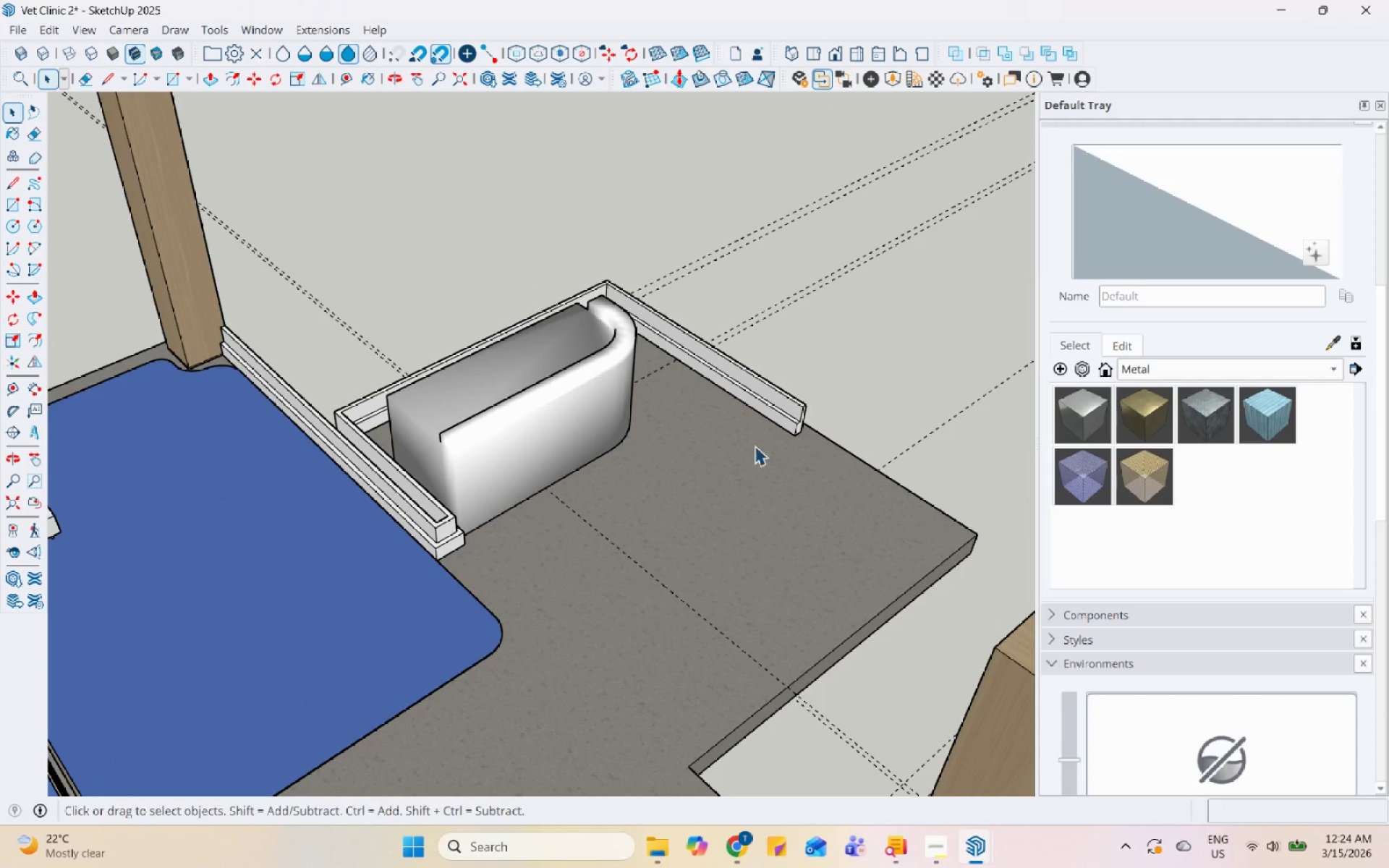 
scroll: coordinate [632, 383], scroll_direction: down, amount: 4.0
 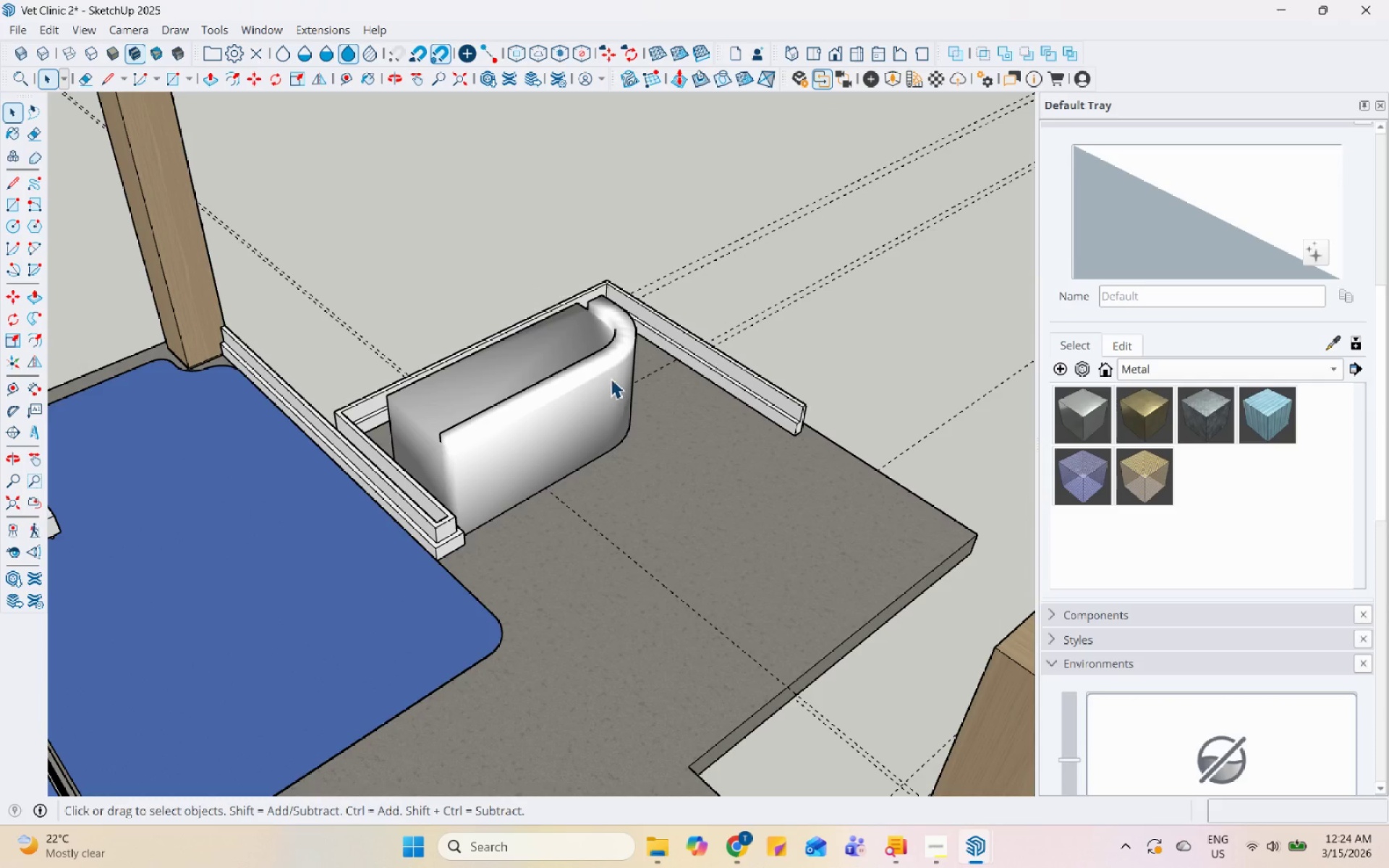 
scroll: coordinate [1176, 442], scroll_direction: up, amount: 9.0
 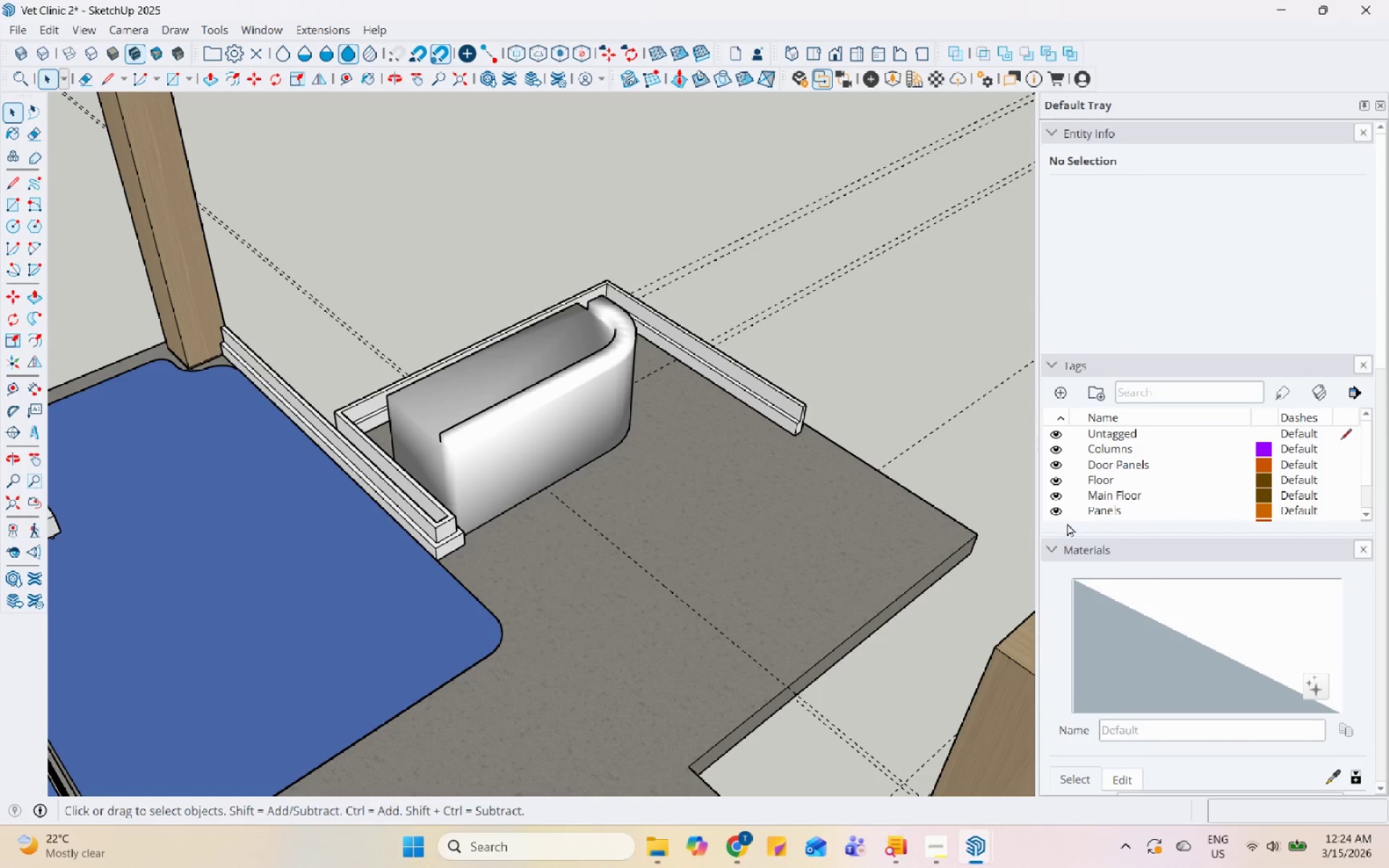 
scroll: coordinate [1075, 498], scroll_direction: down, amount: 3.0
 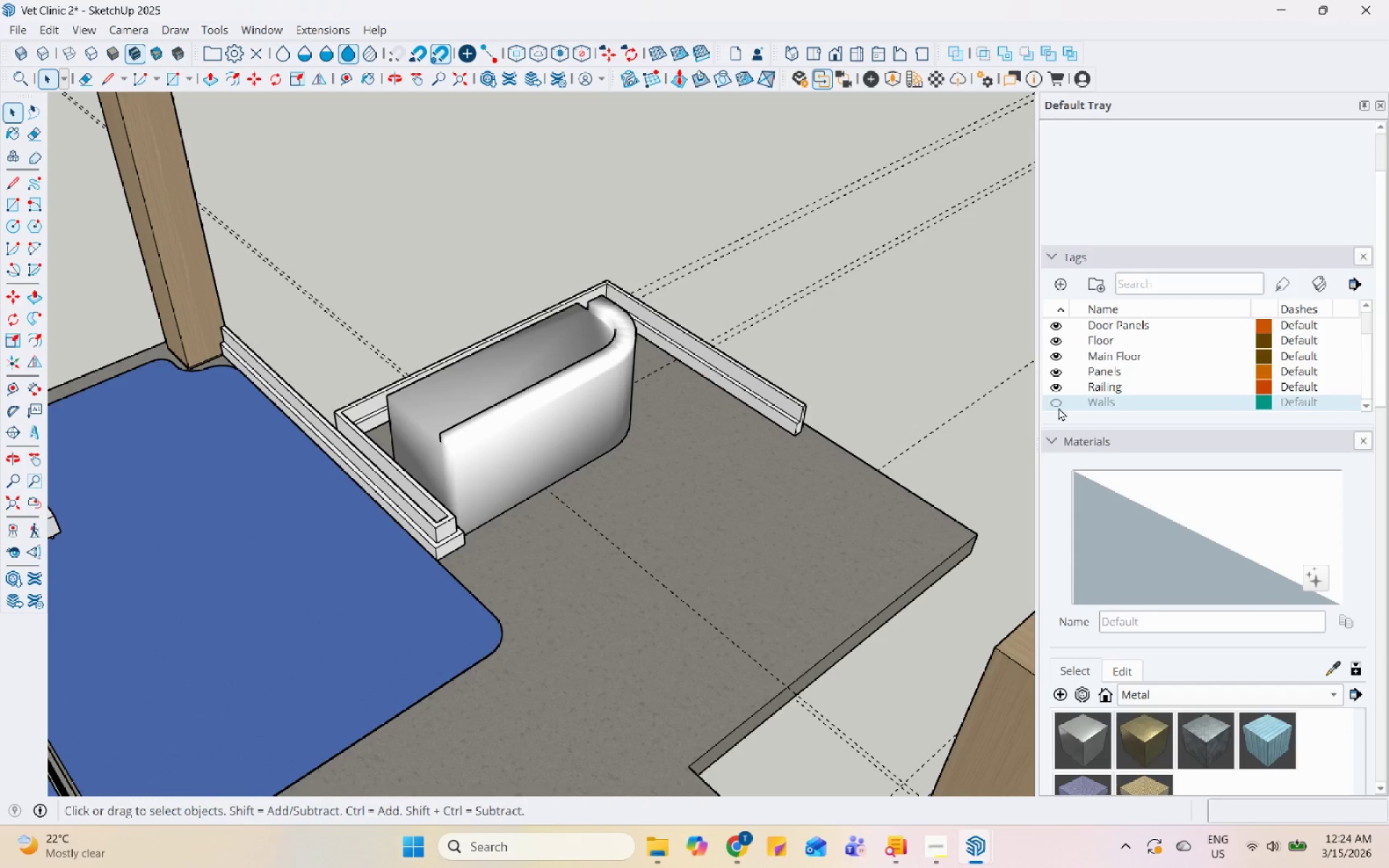 
left_click([1053, 403])
 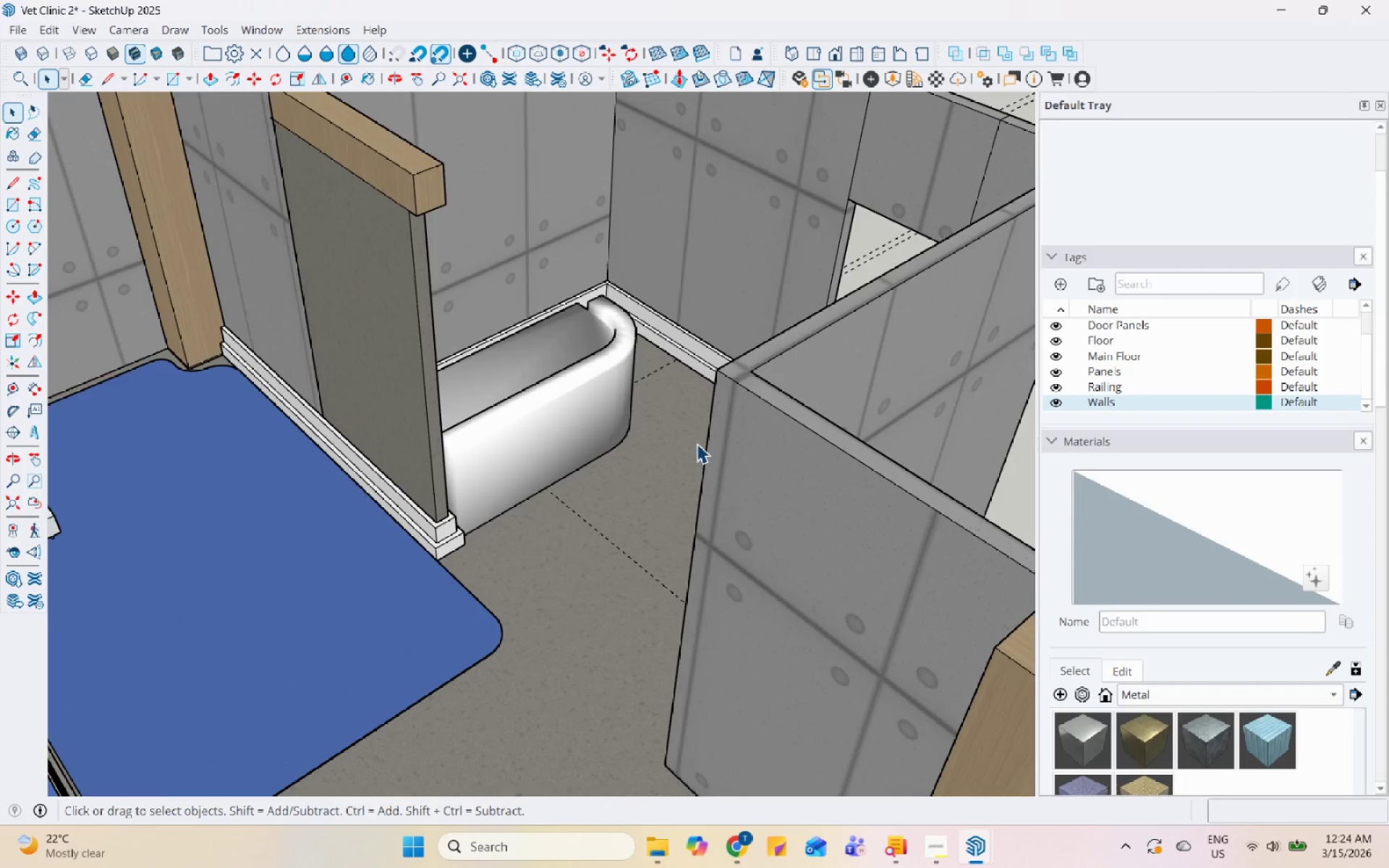 
scroll: coordinate [645, 451], scroll_direction: down, amount: 4.0
 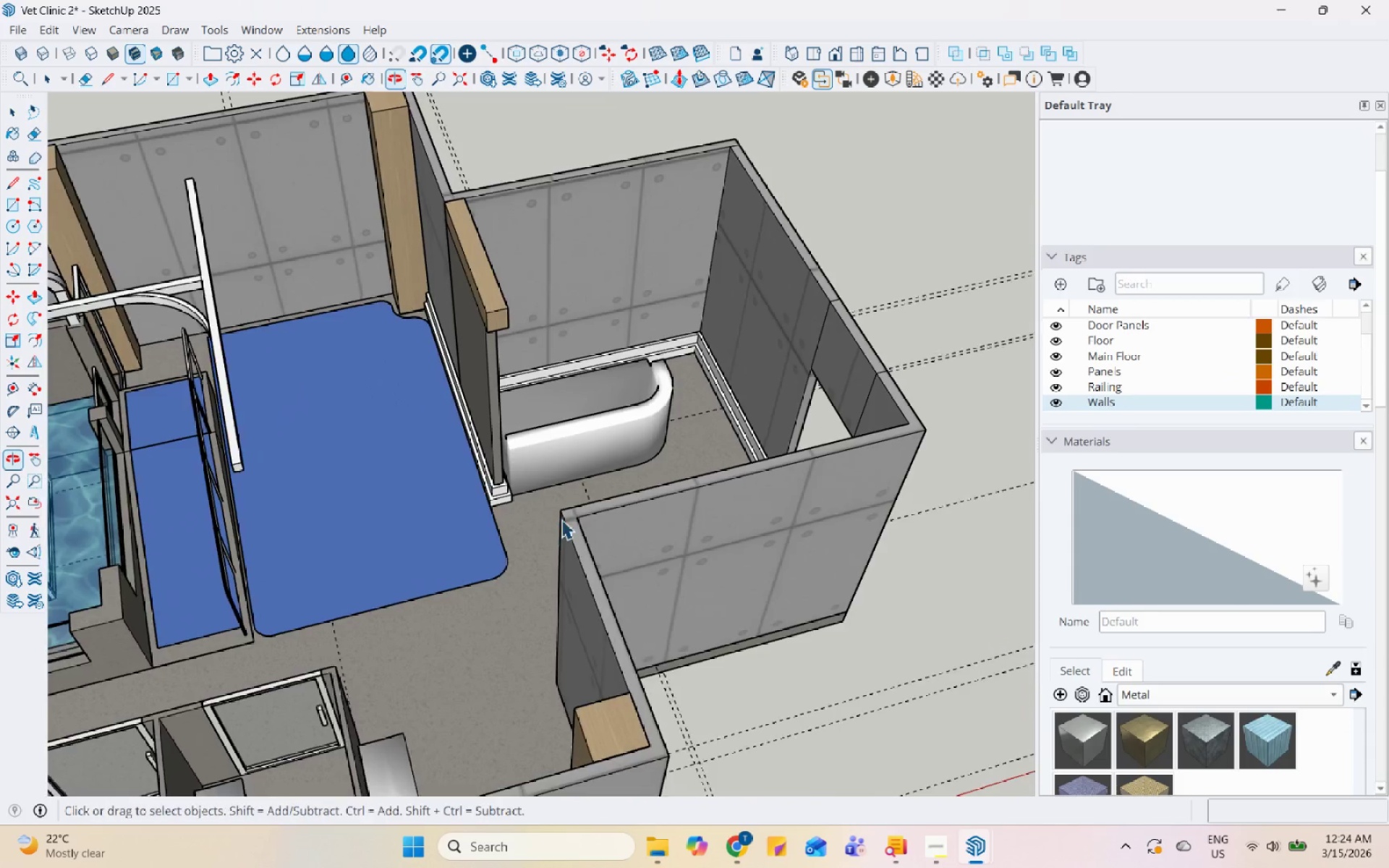 
left_click([787, 373])
 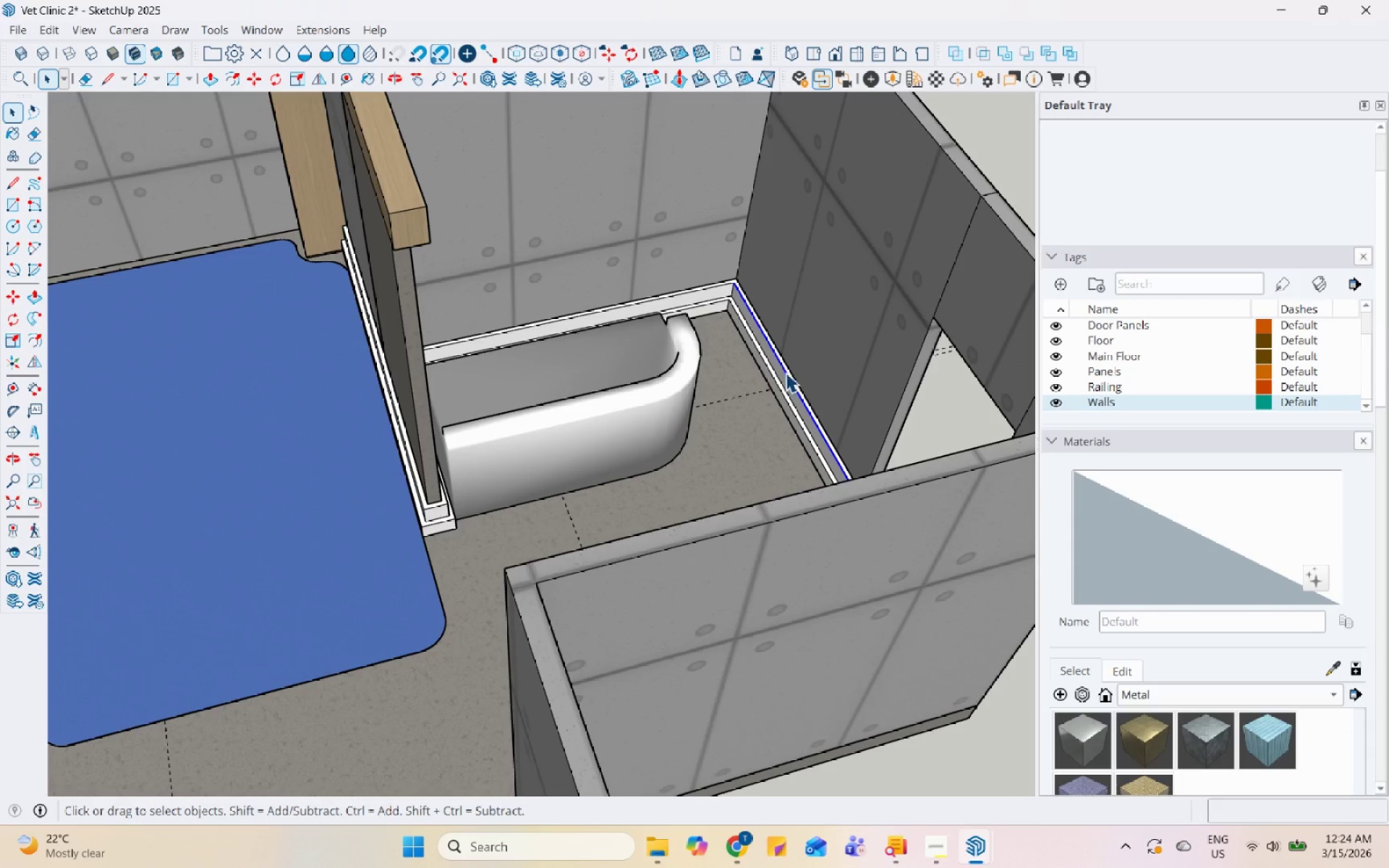 
scroll: coordinate [681, 401], scroll_direction: up, amount: 4.0
 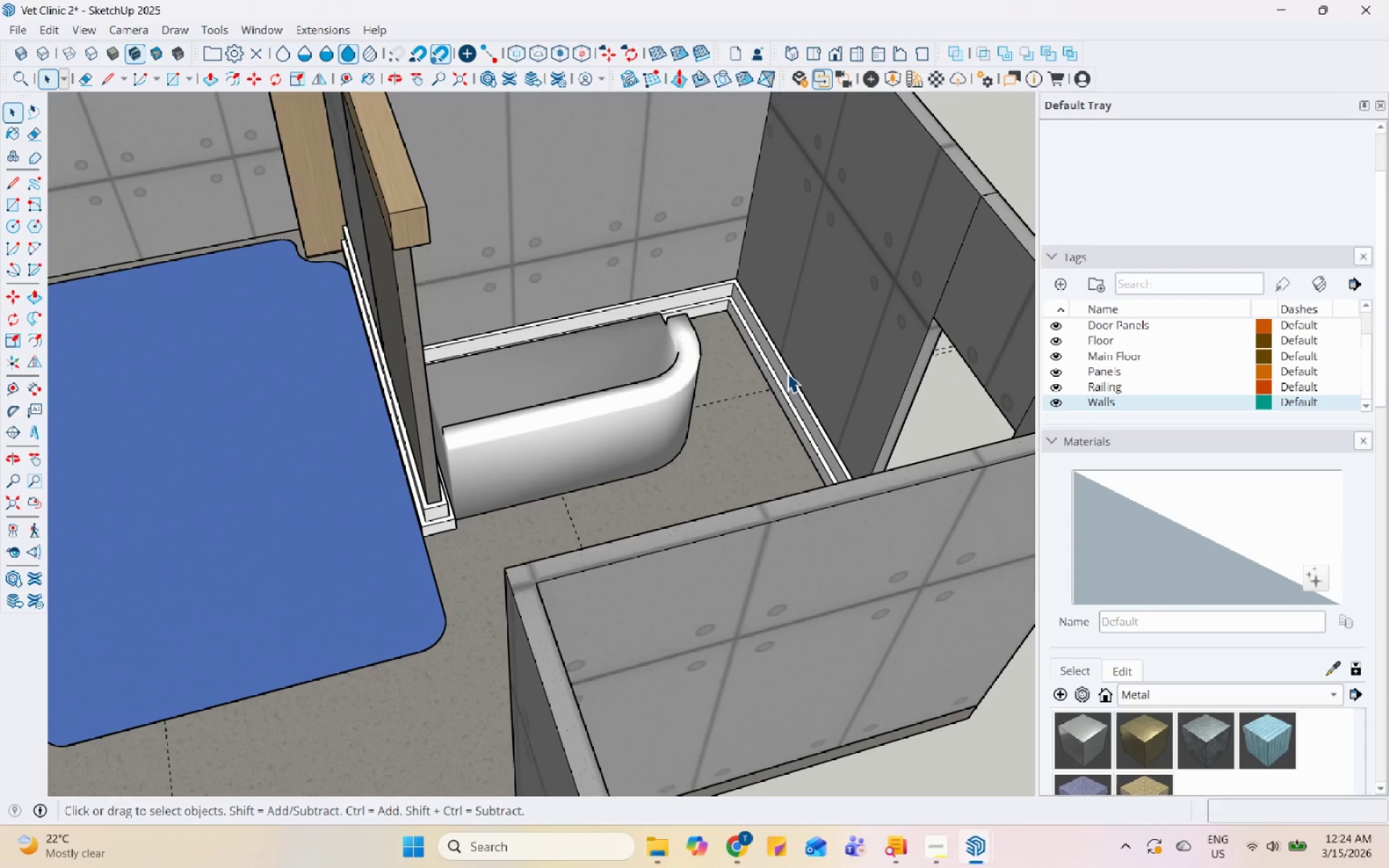 
double_click([778, 373])
 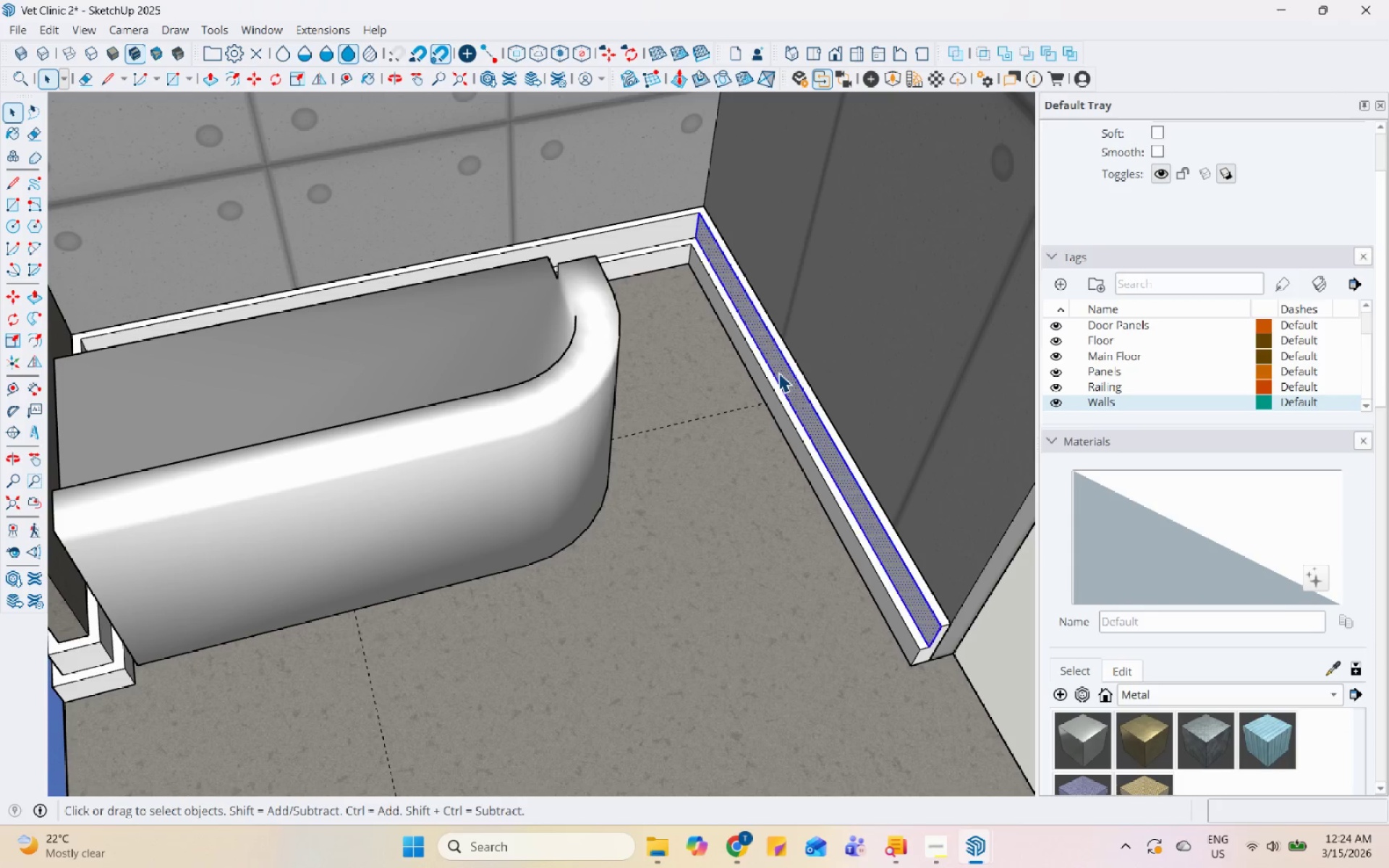 
triple_click([778, 373])
 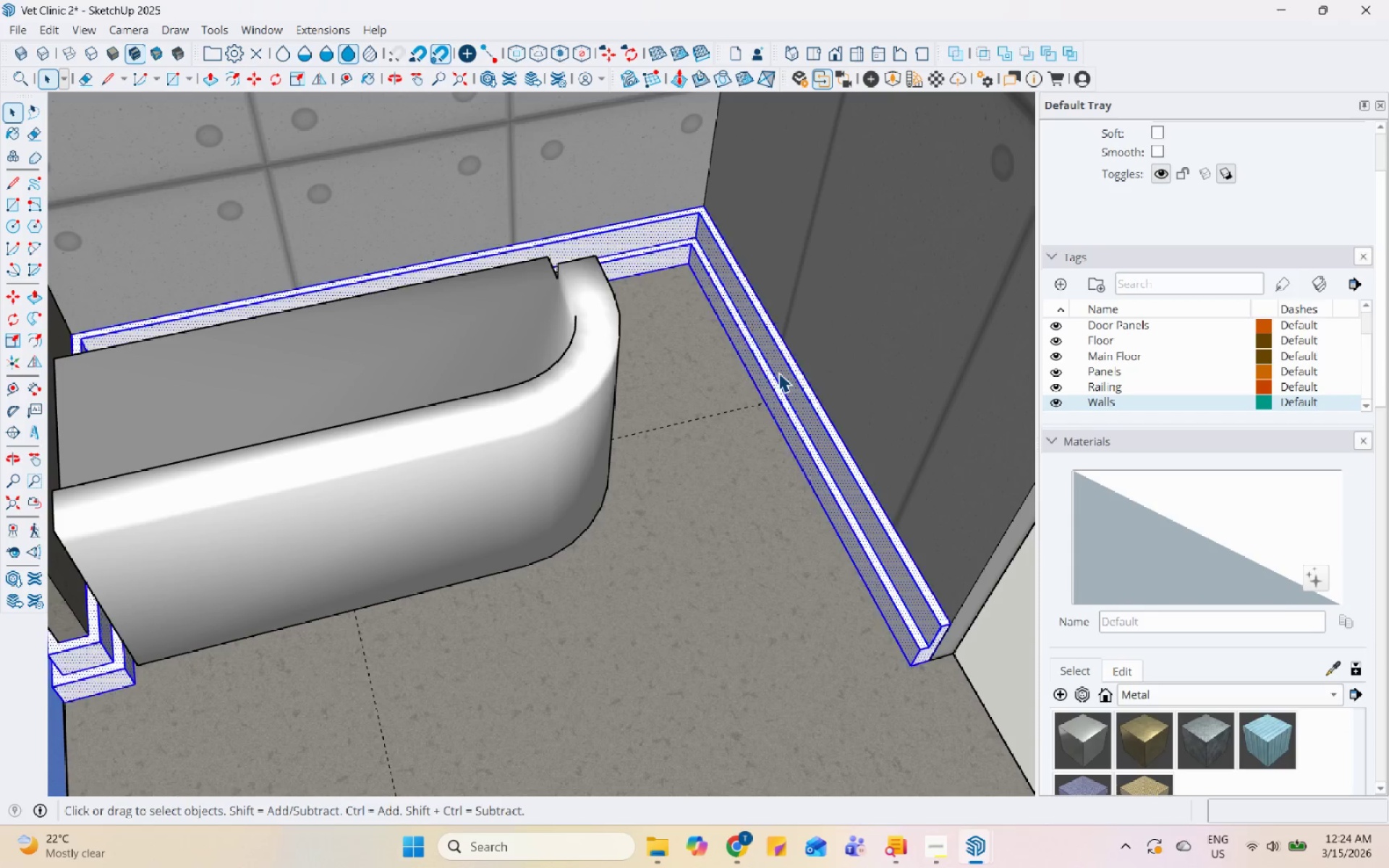 
scroll: coordinate [778, 373], scroll_direction: up, amount: 6.0
 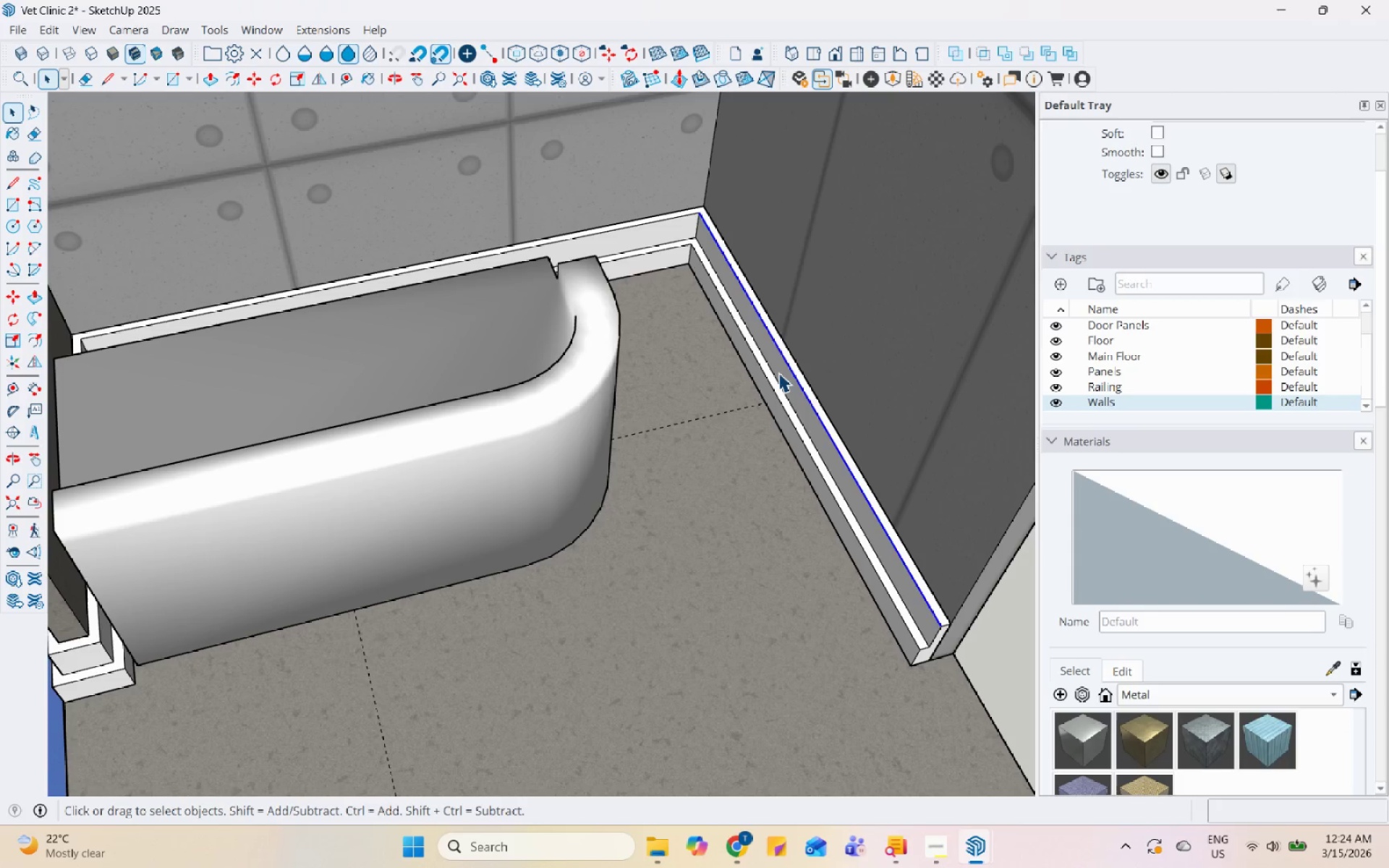 
triple_click([778, 373])
 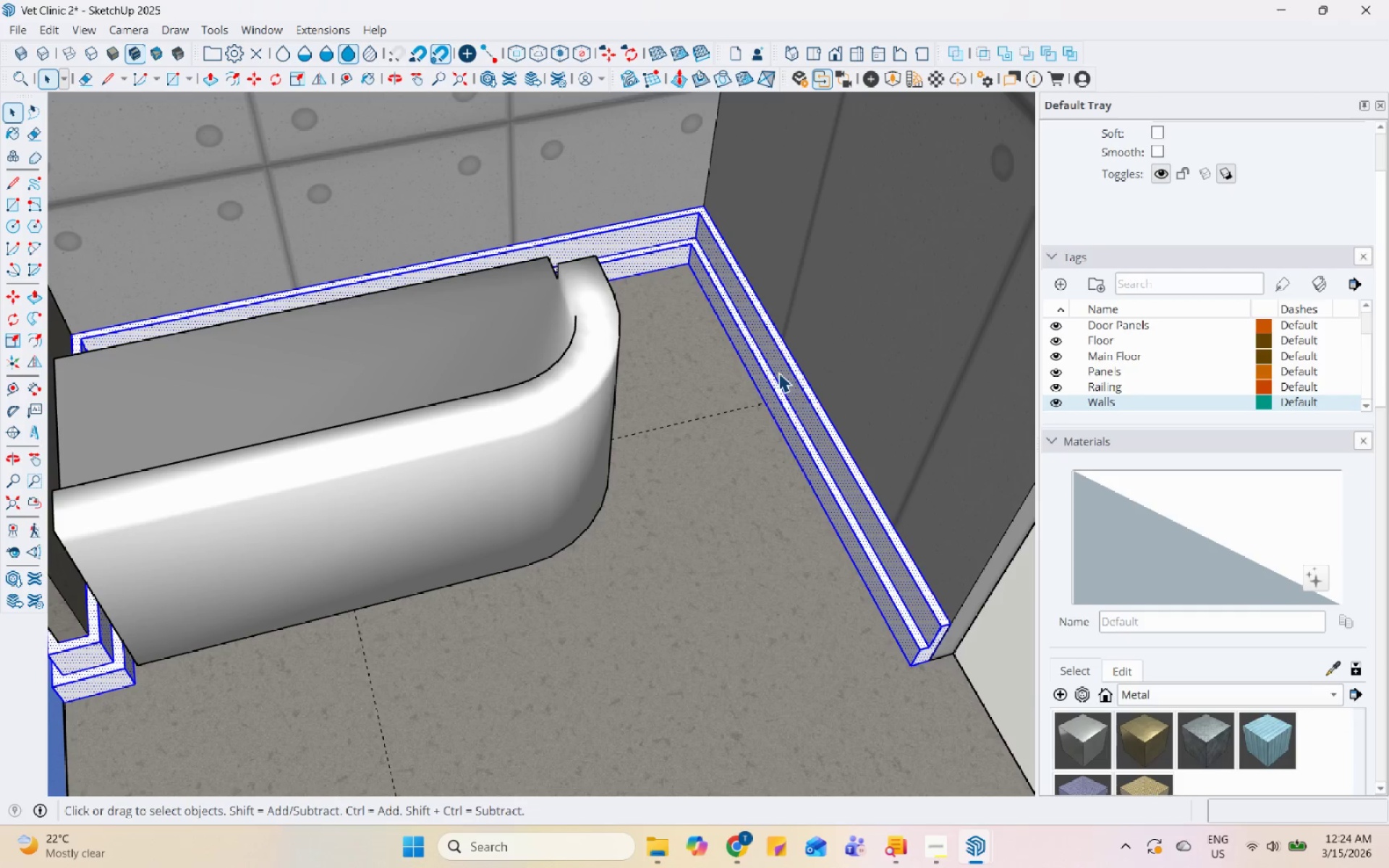 
right_click([778, 373])
 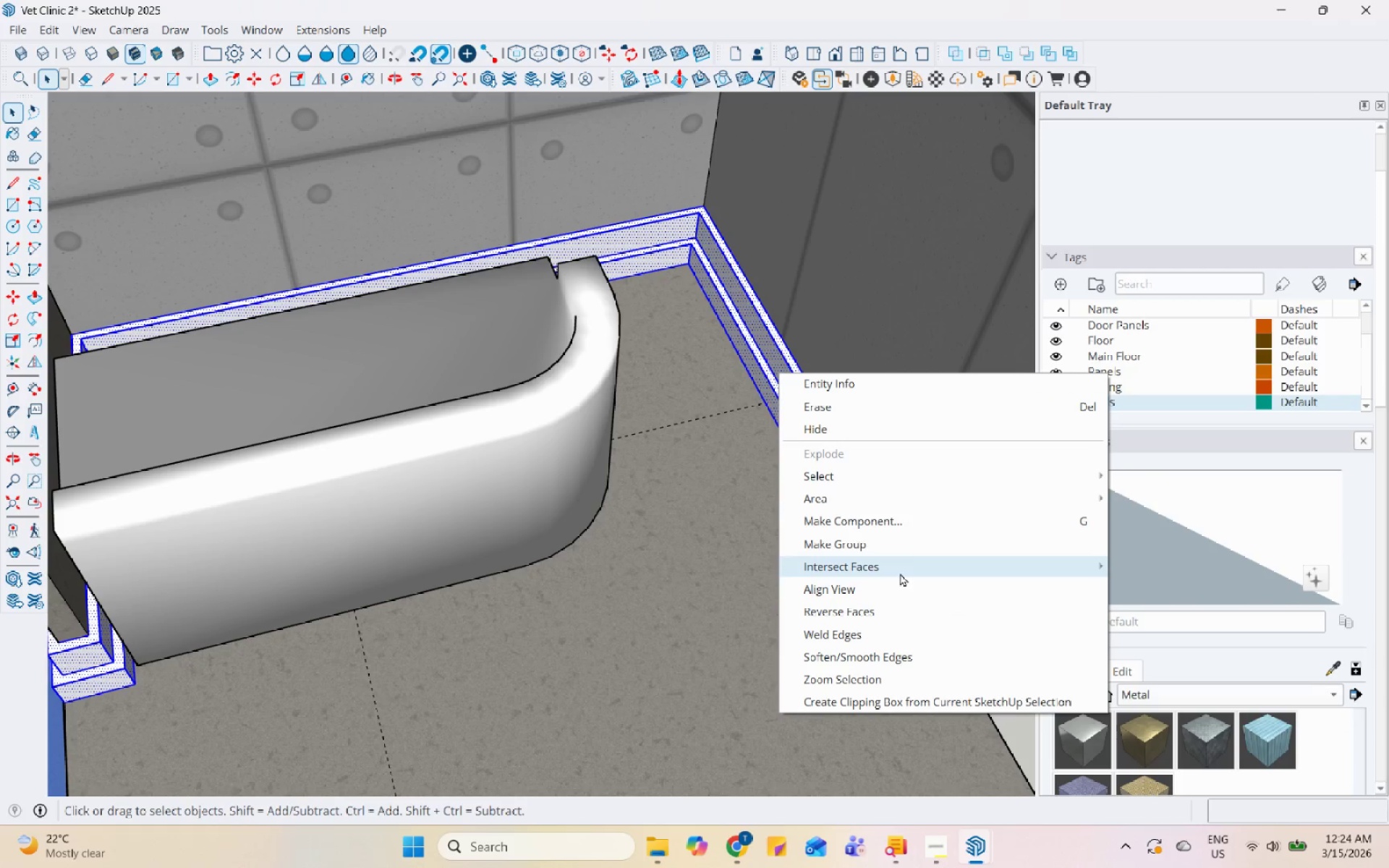 
left_click([909, 545])
 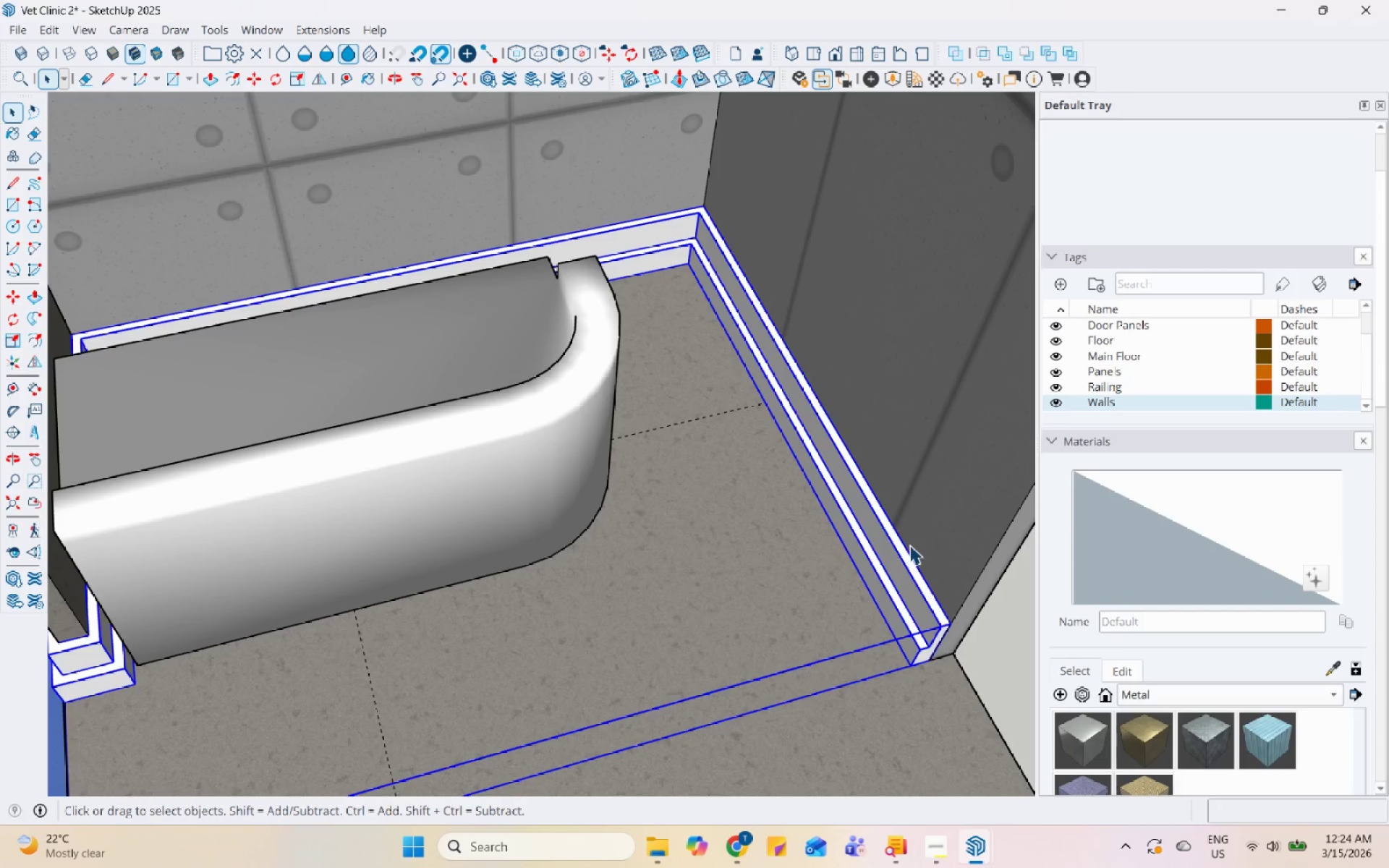 
scroll: coordinate [899, 548], scroll_direction: down, amount: 7.0
 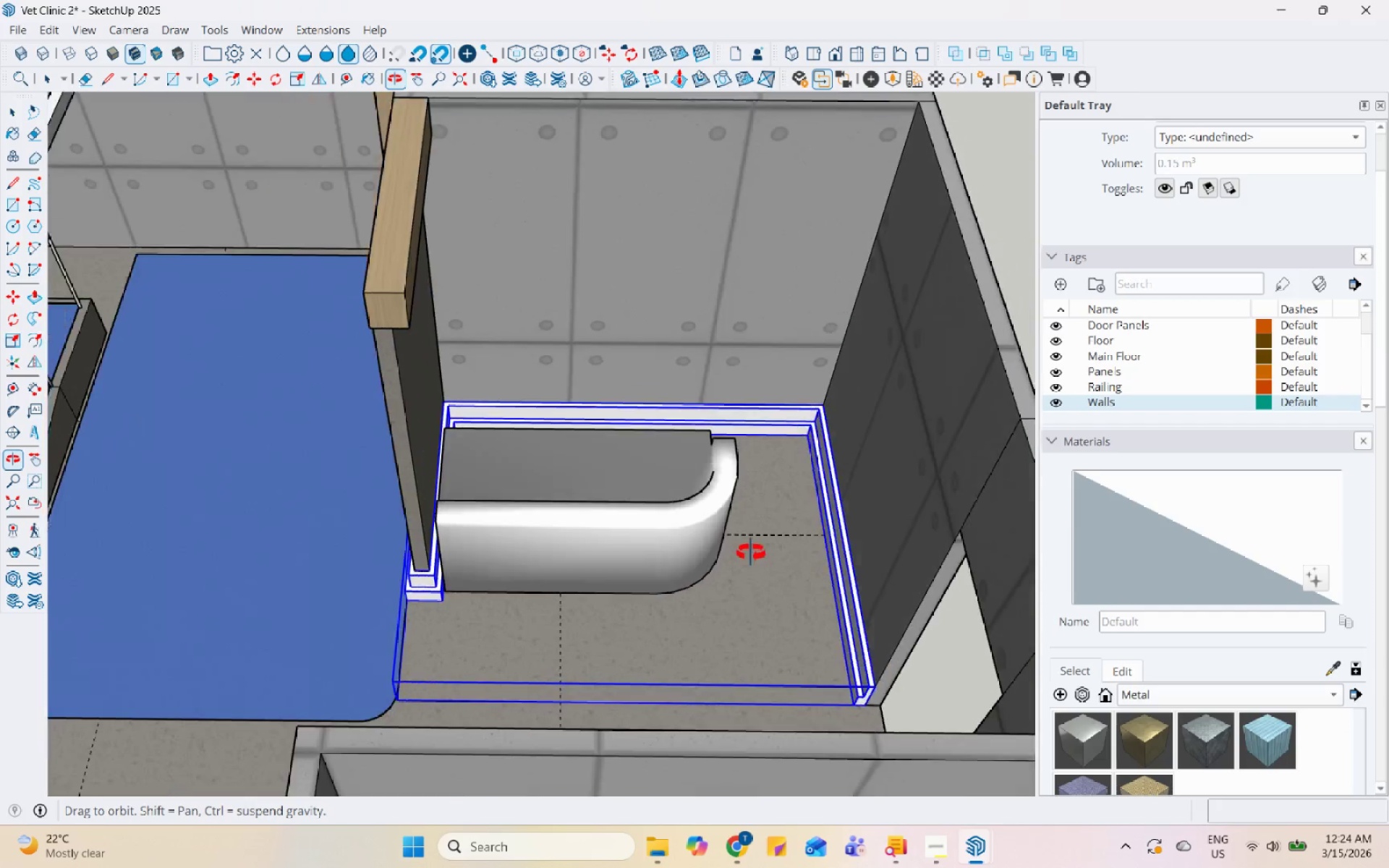 
left_click([809, 528])
 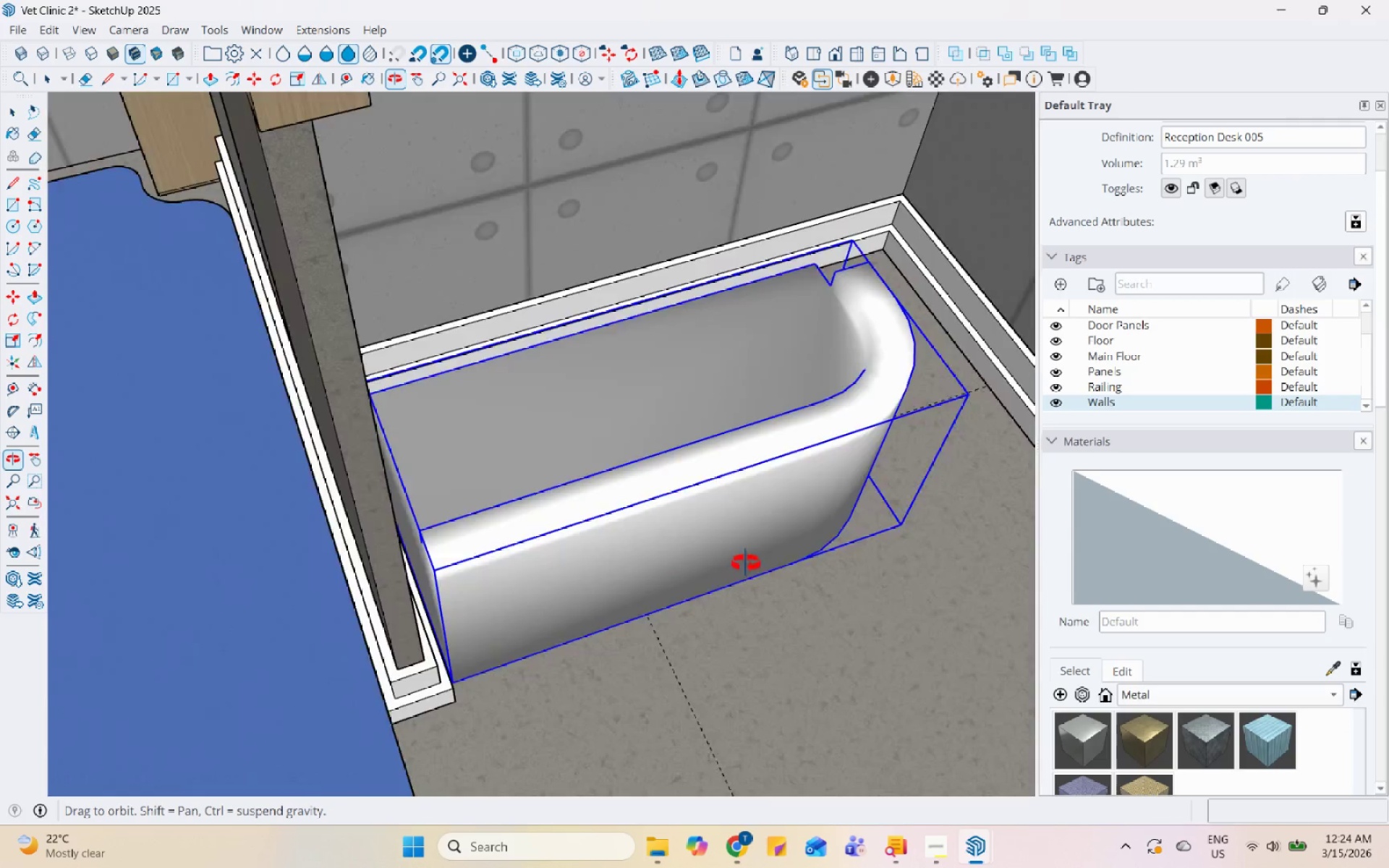 
scroll: coordinate [530, 546], scroll_direction: up, amount: 6.0
 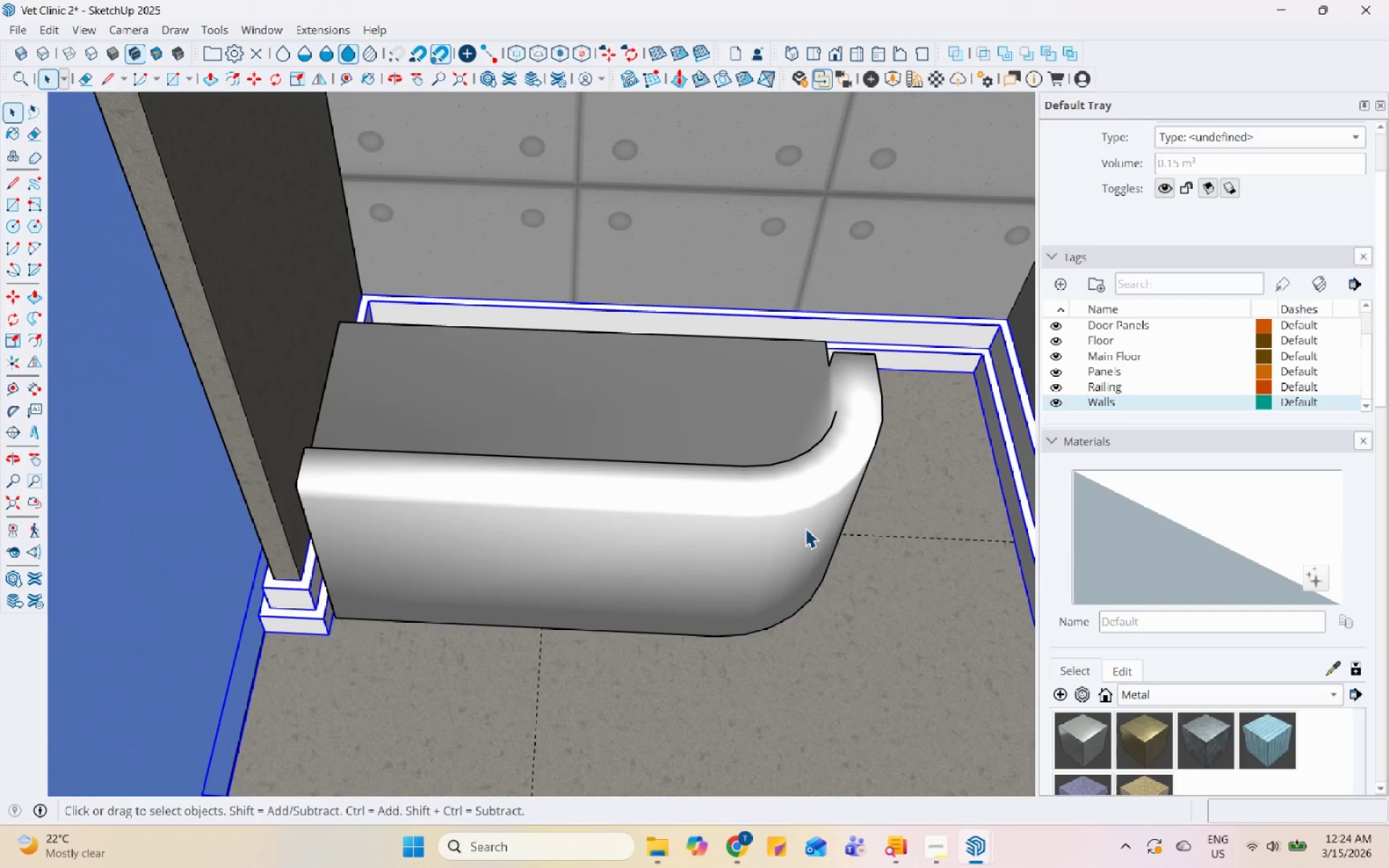 
left_click([790, 467])
 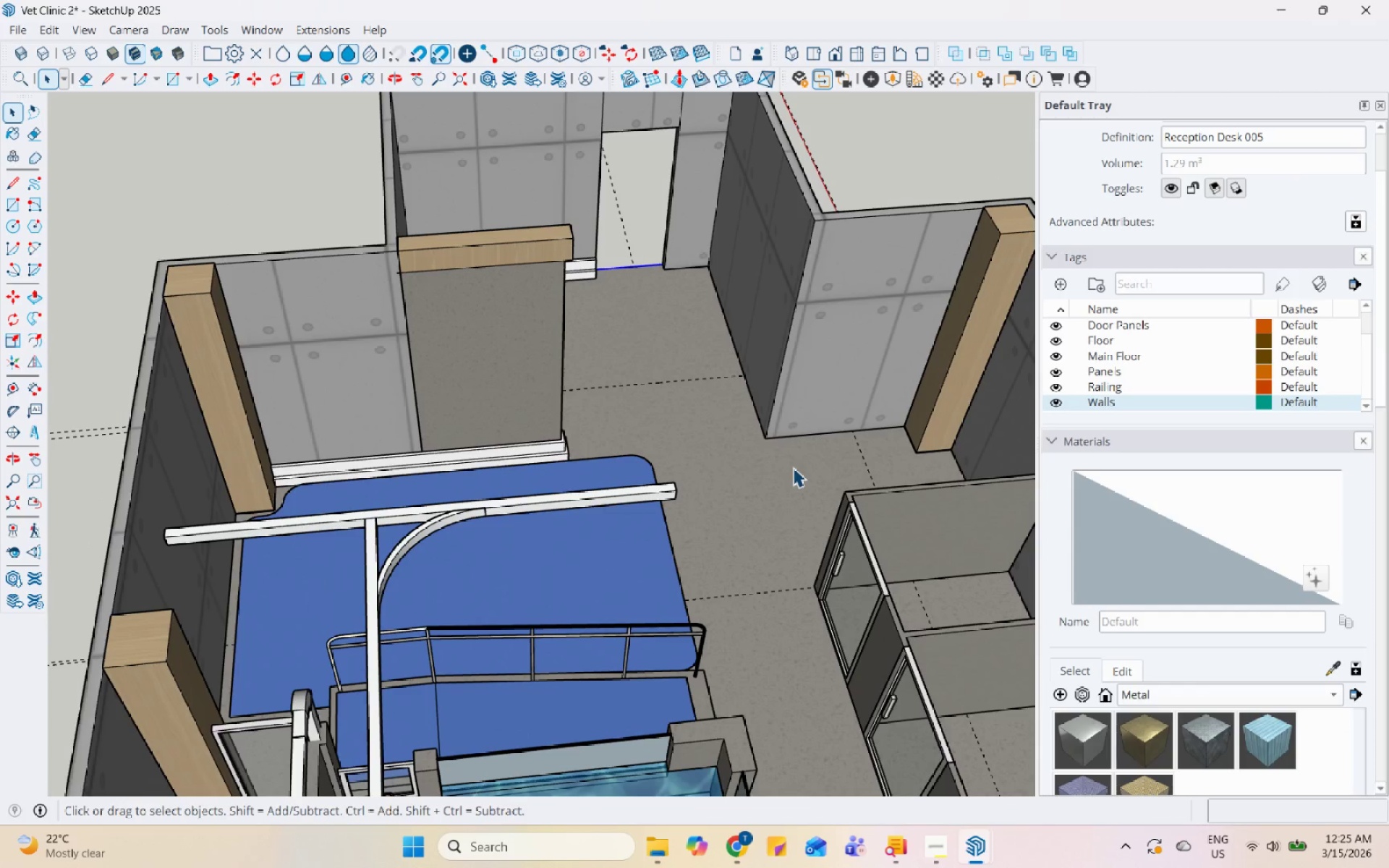 
scroll: coordinate [446, 357], scroll_direction: down, amount: 14.0
 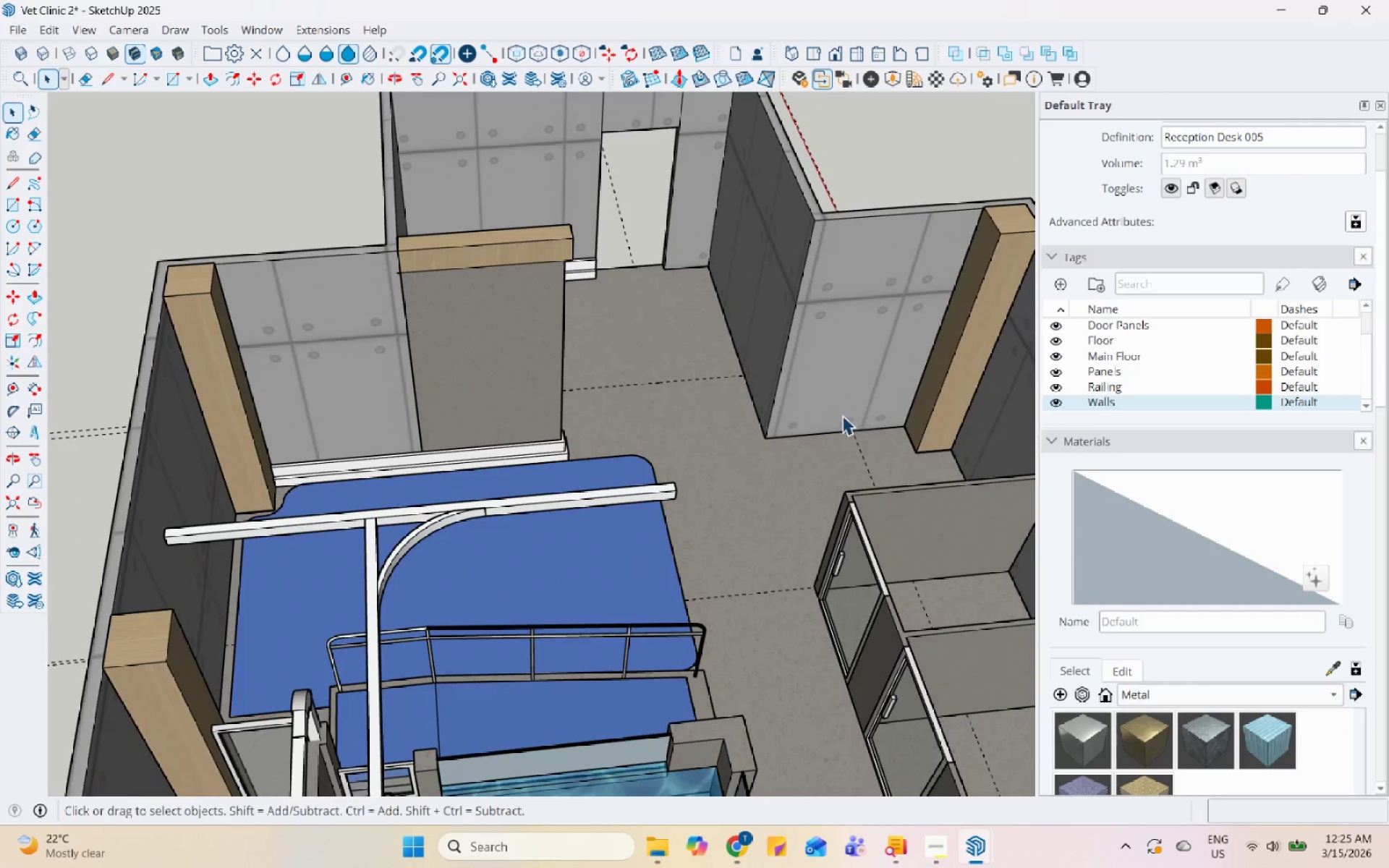 
scroll: coordinate [793, 467], scroll_direction: up, amount: 5.0
 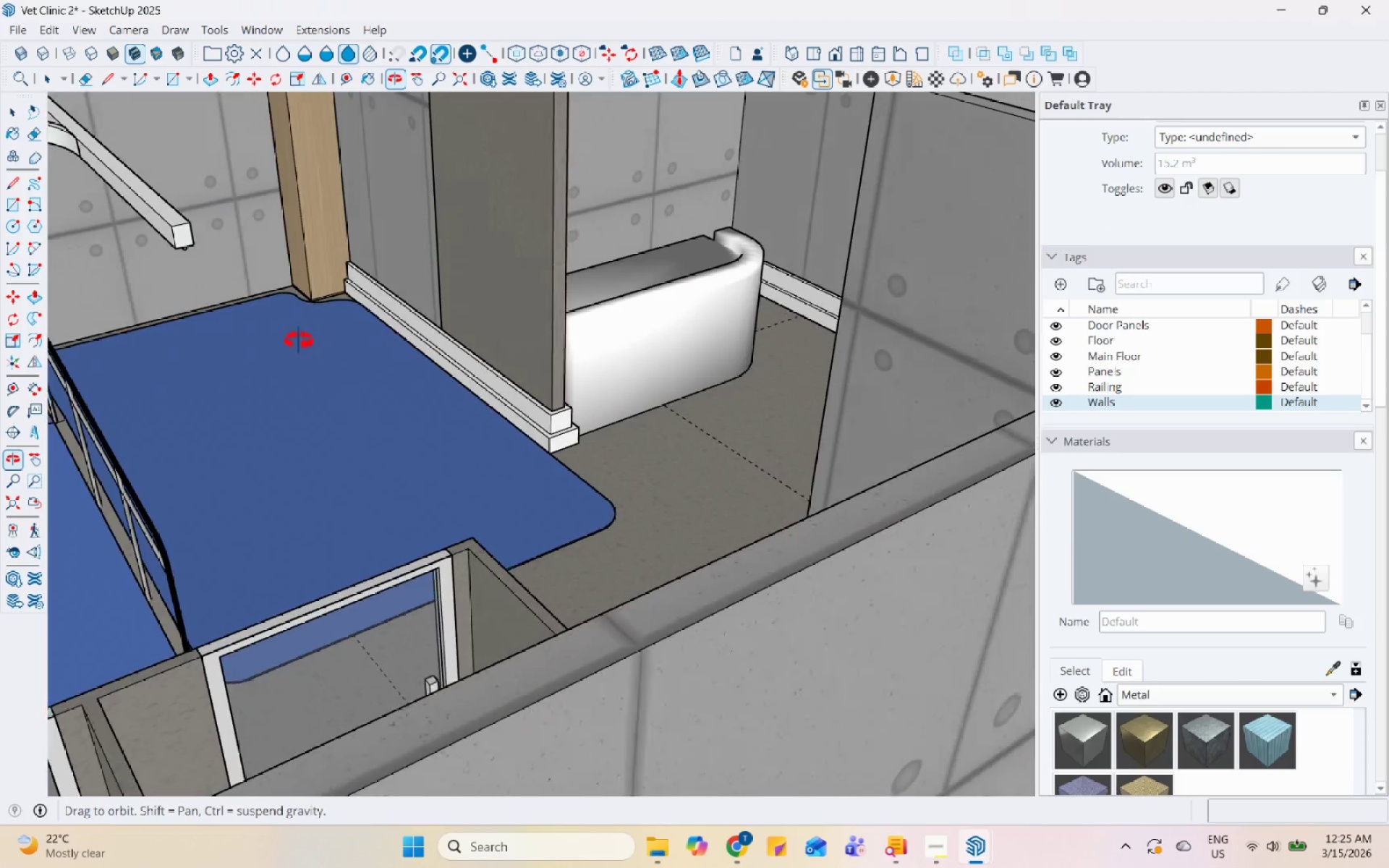 
scroll: coordinate [250, 360], scroll_direction: down, amount: 6.0
 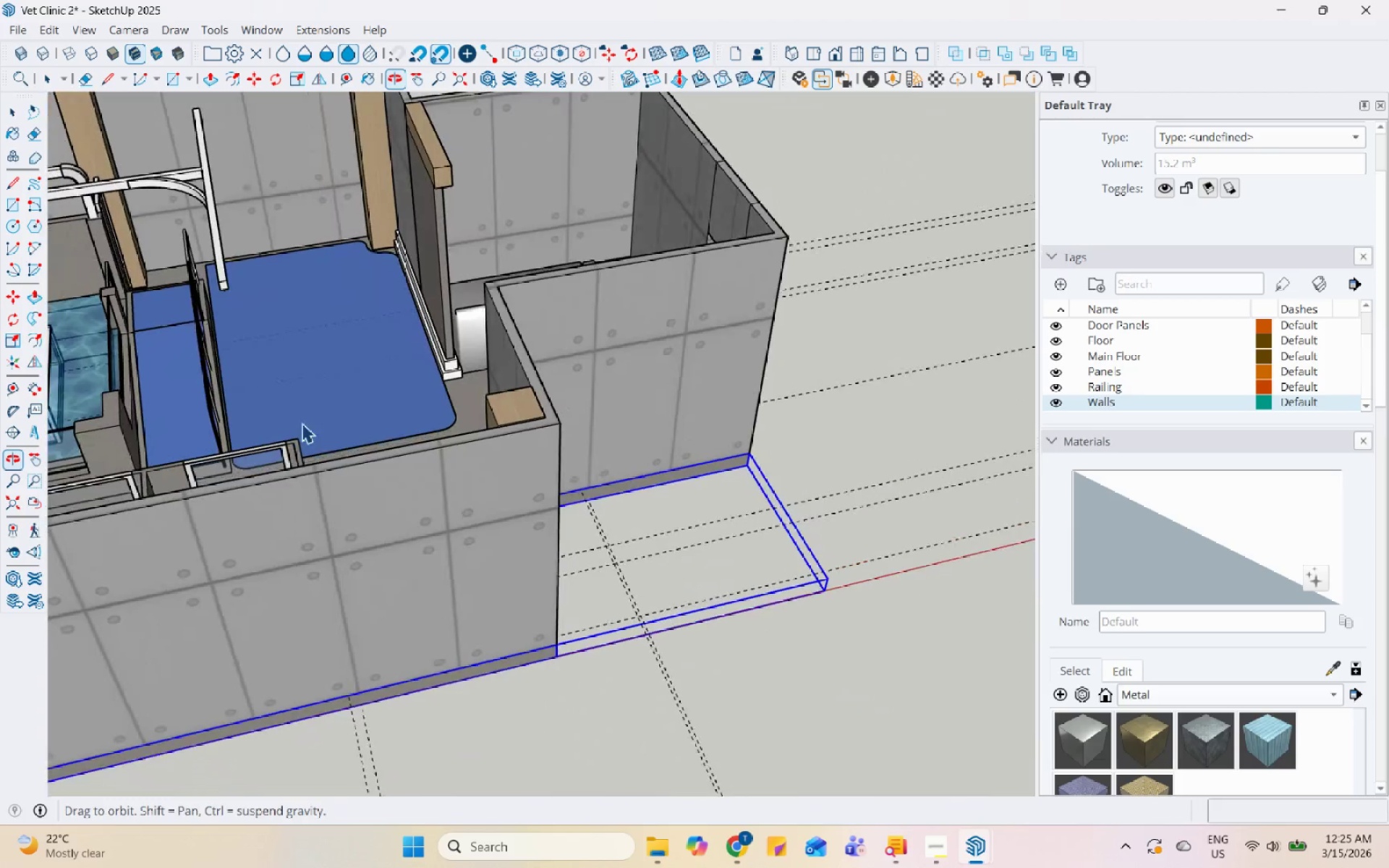 
scroll: coordinate [590, 341], scroll_direction: up, amount: 7.0
 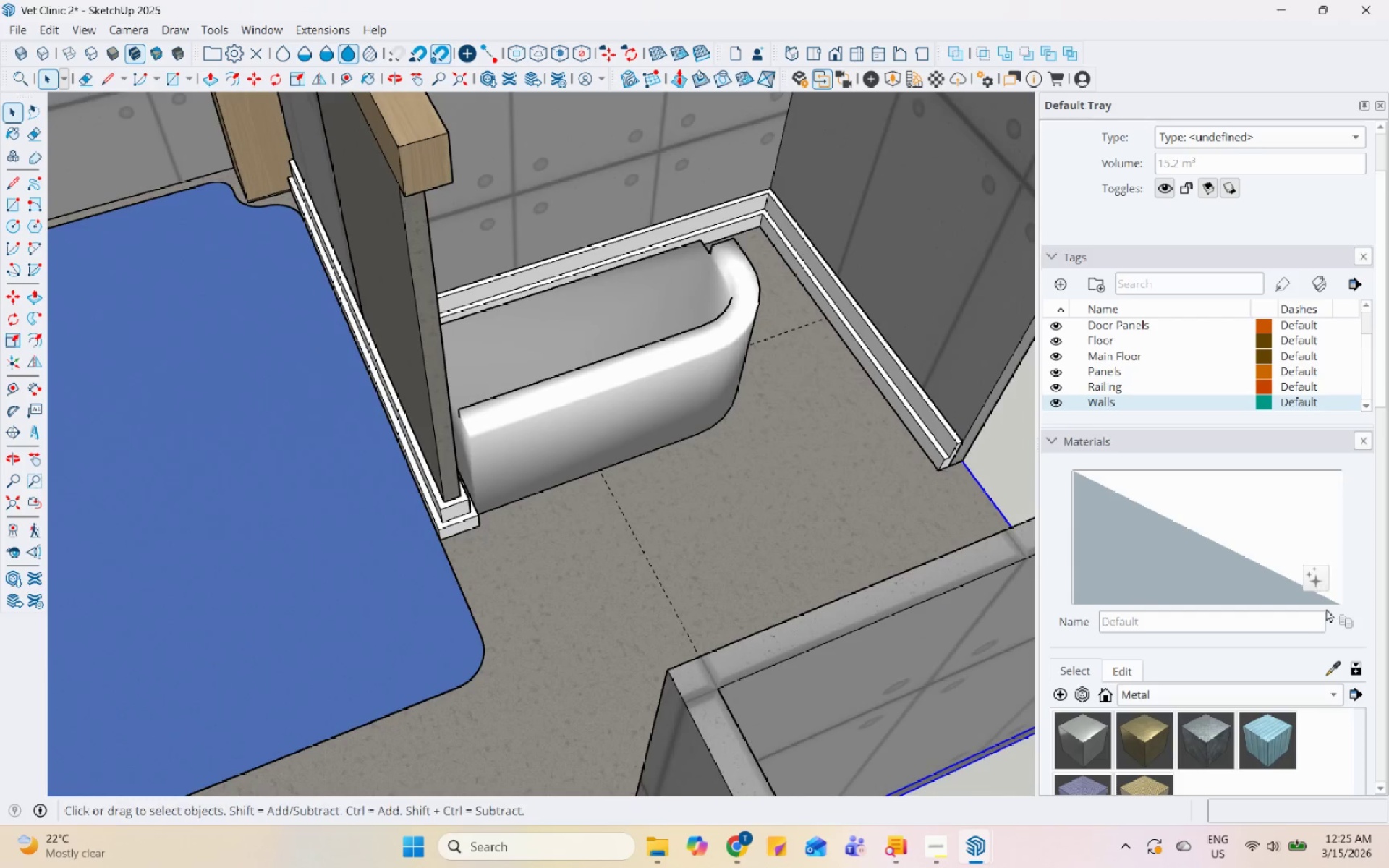 
left_click([1335, 663])
 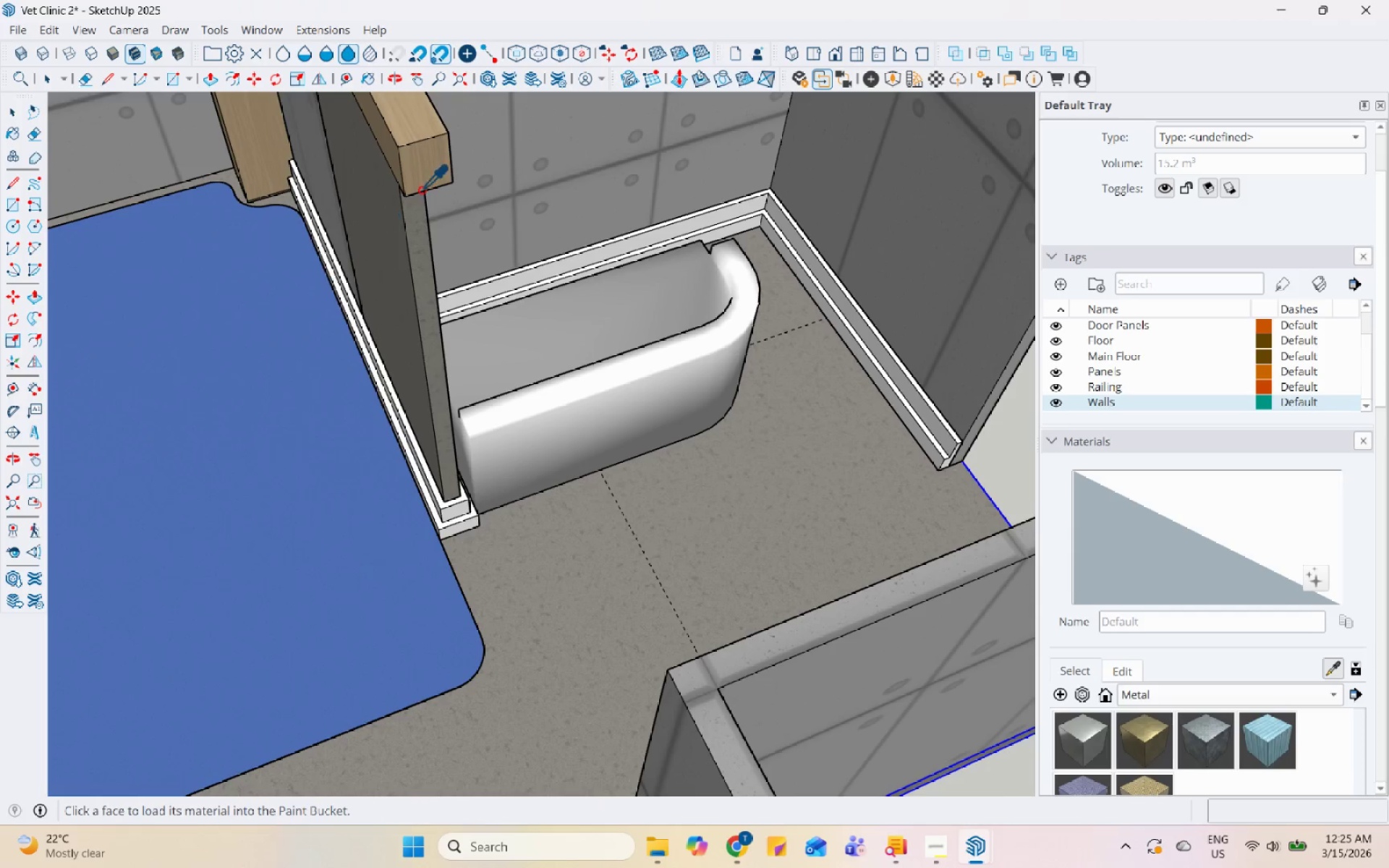 
left_click([442, 169])
 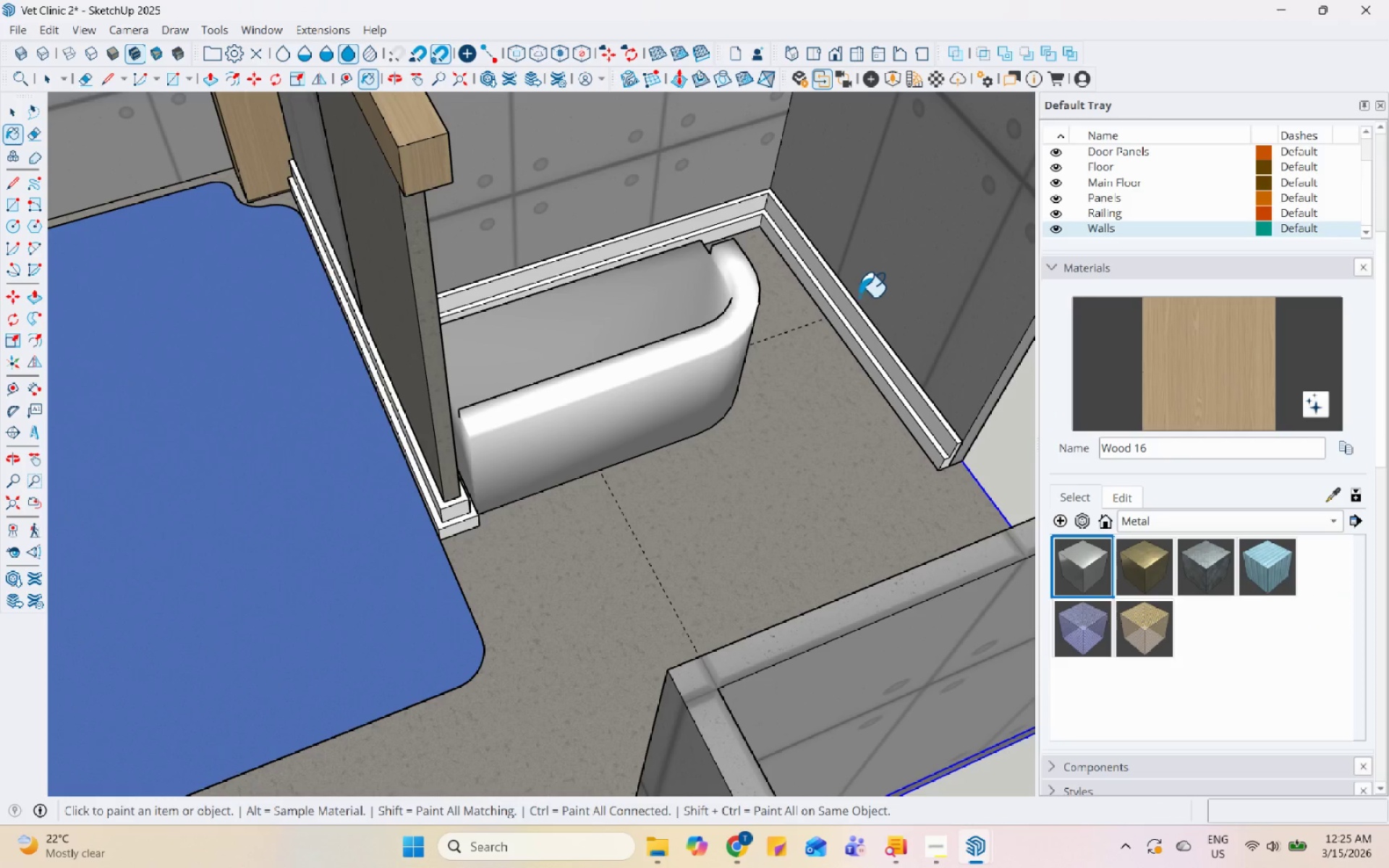 
left_click([848, 299])
 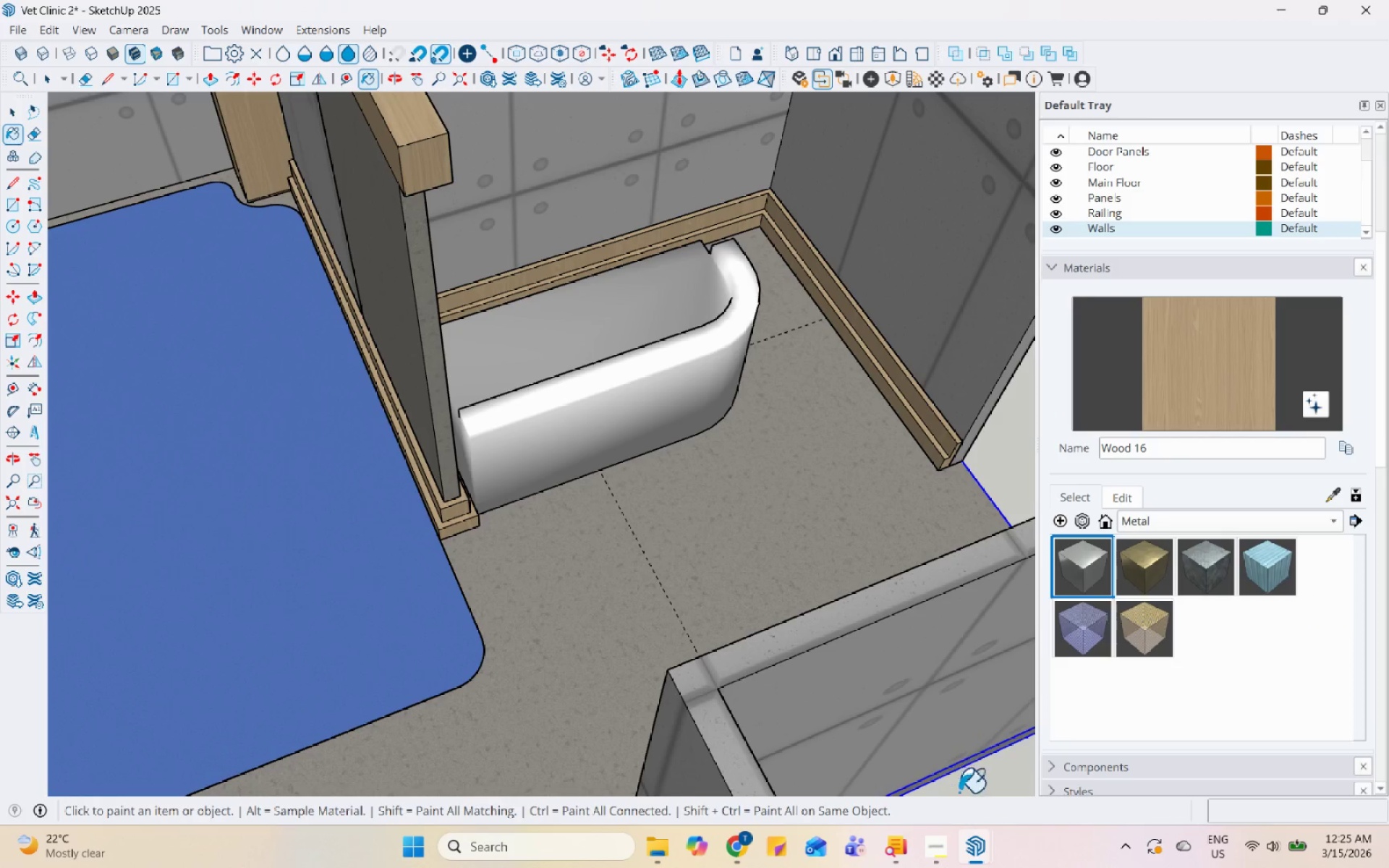 
left_click([928, 856])